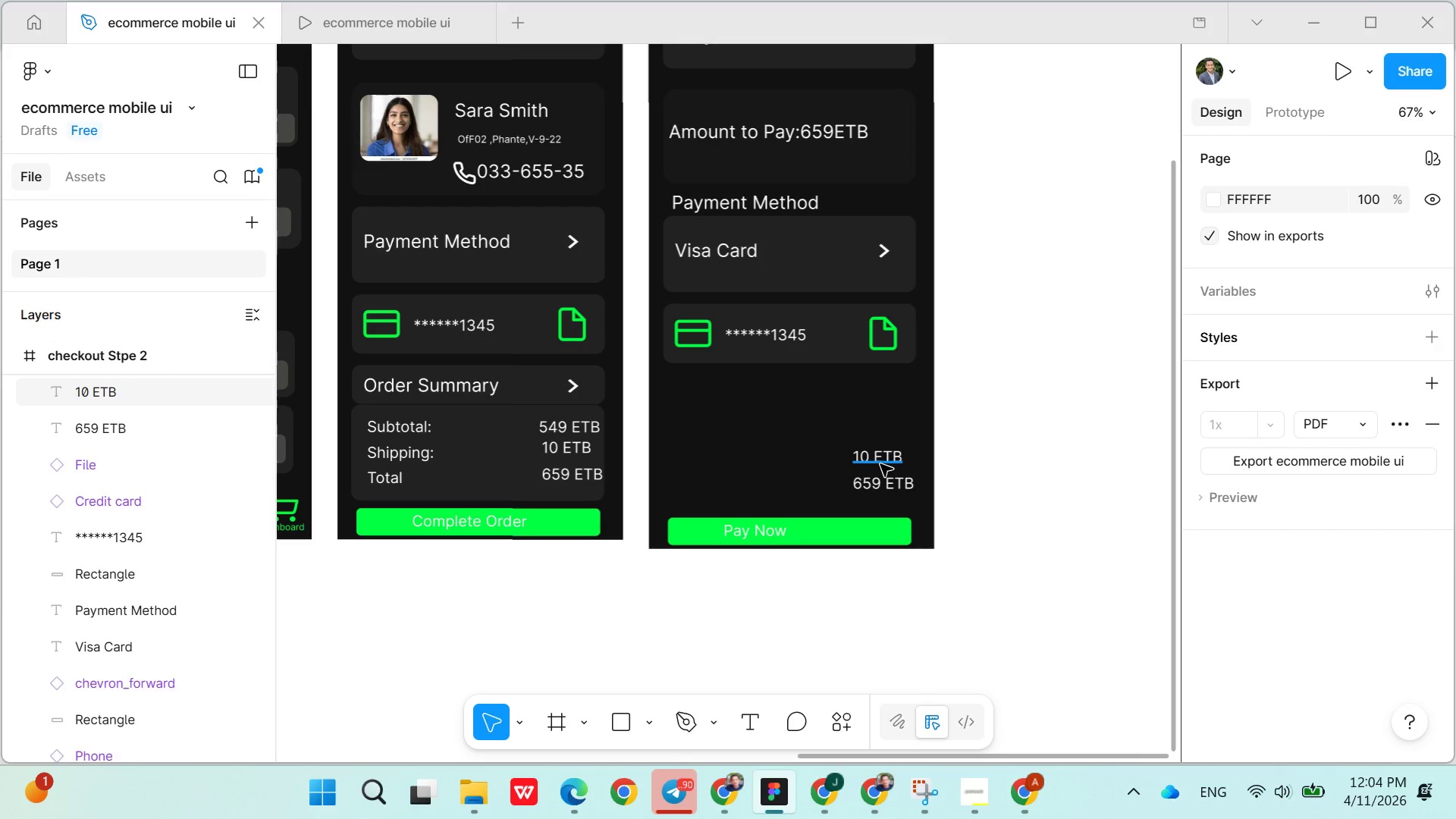 
key(Control+X)
 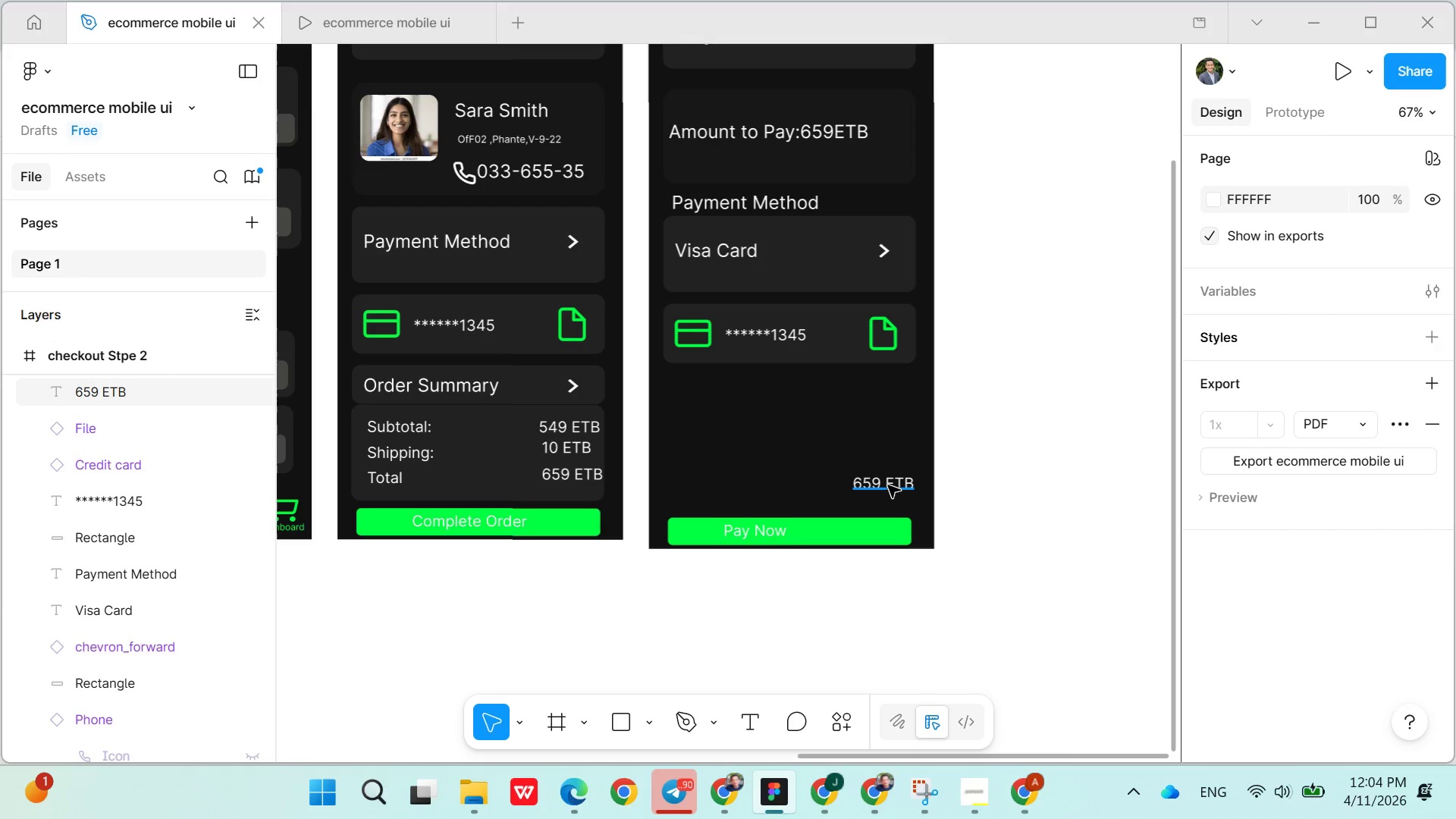 
left_click([888, 487])
 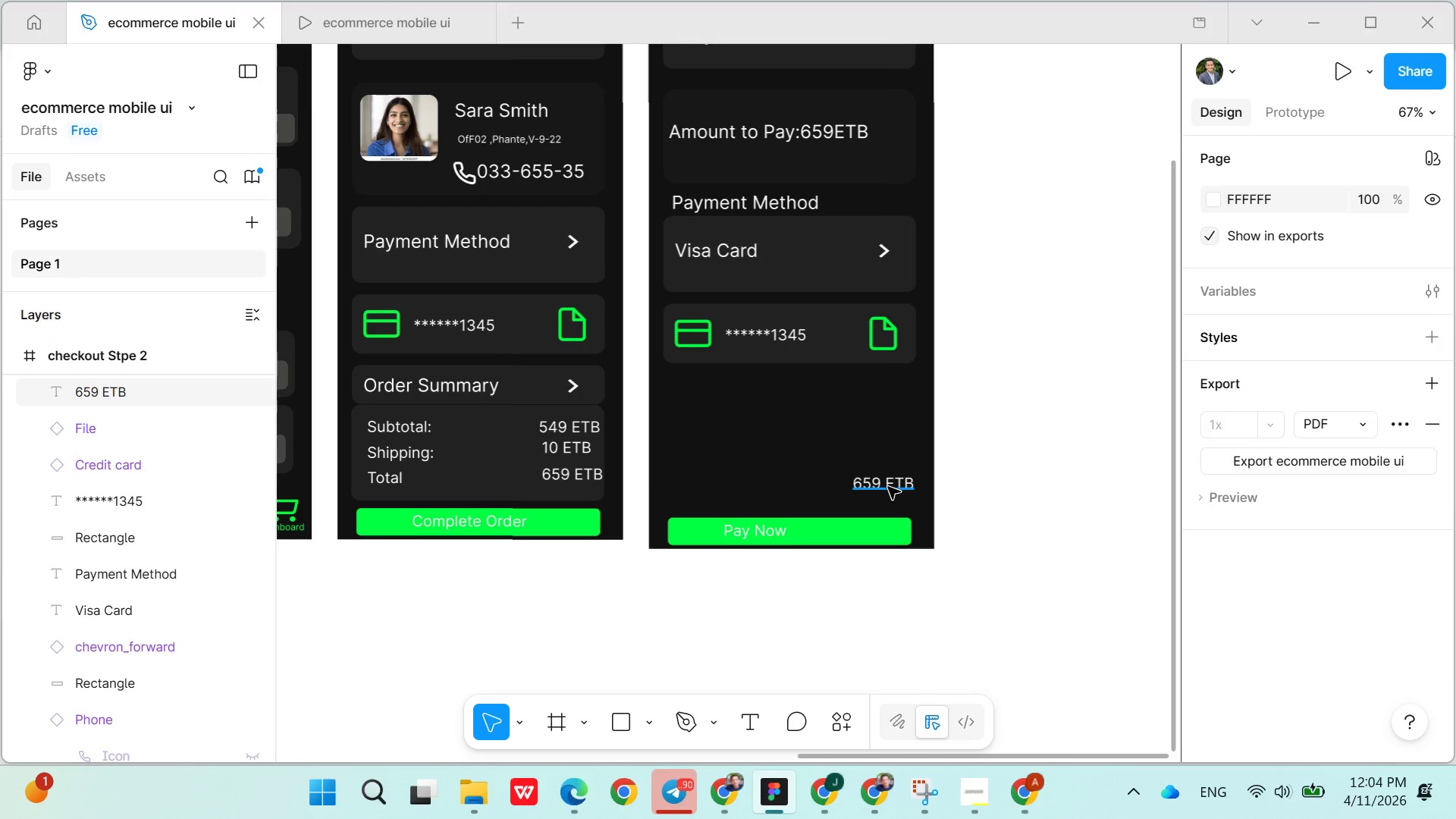 
key(Control+X)
 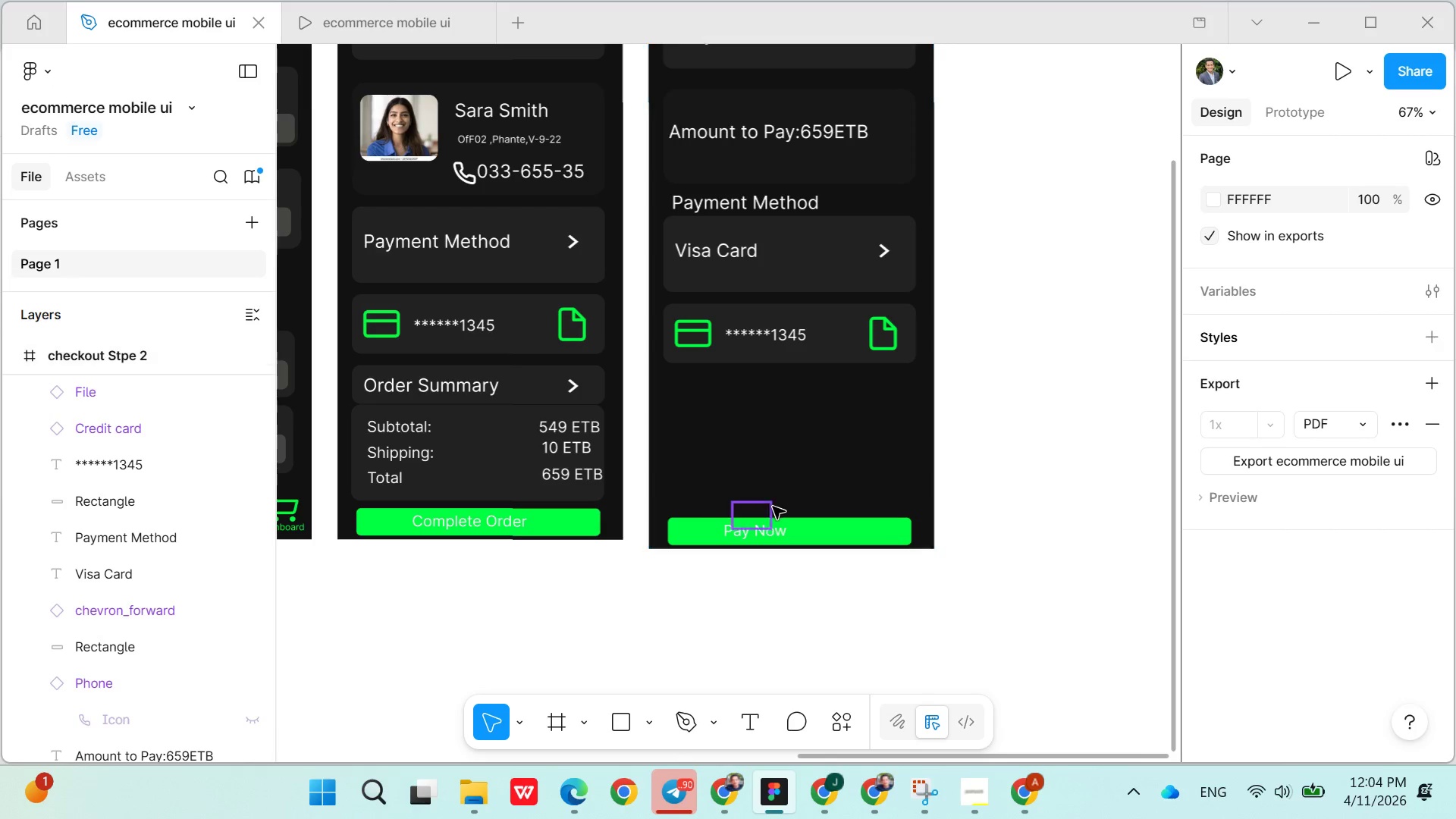 
left_click([772, 532])
 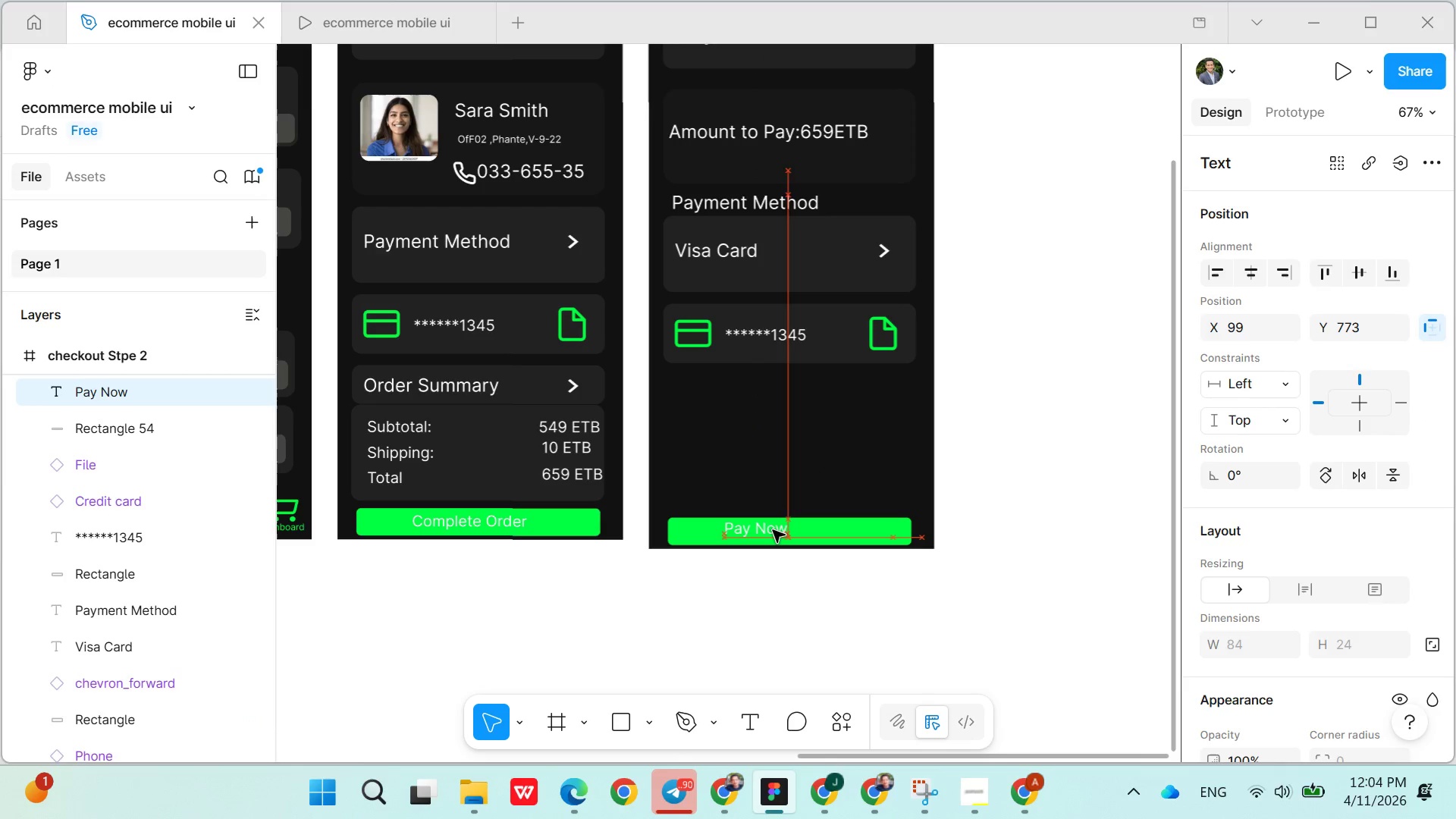 
hold_key(key=ShiftLeft, duration=1.09)
left_click([700, 532])
 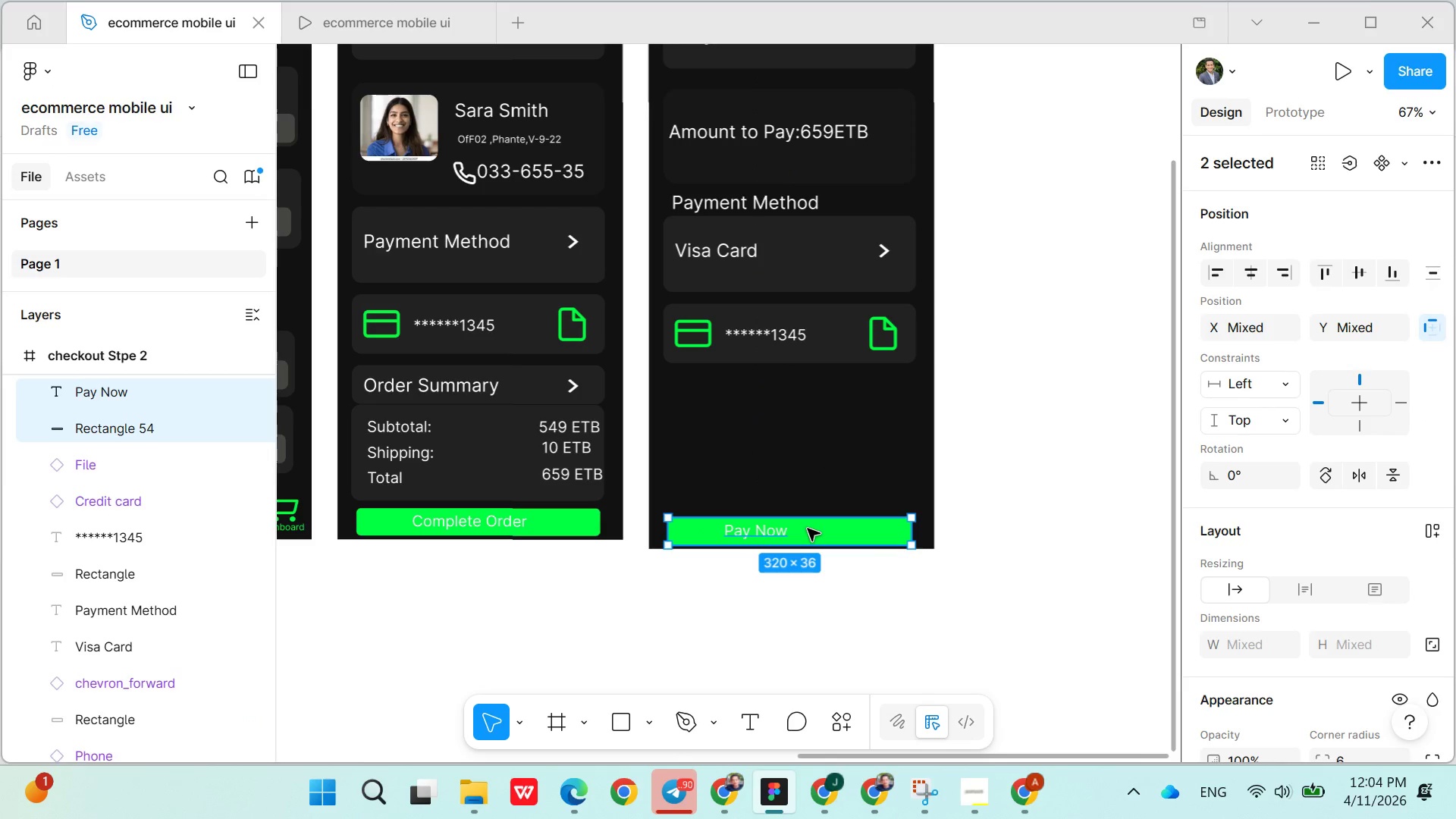 
hold_key(key=ShiftLeft, duration=1.5)
left_click_drag(start_coordinate=[808, 529], to_coordinate=[800, 427])
 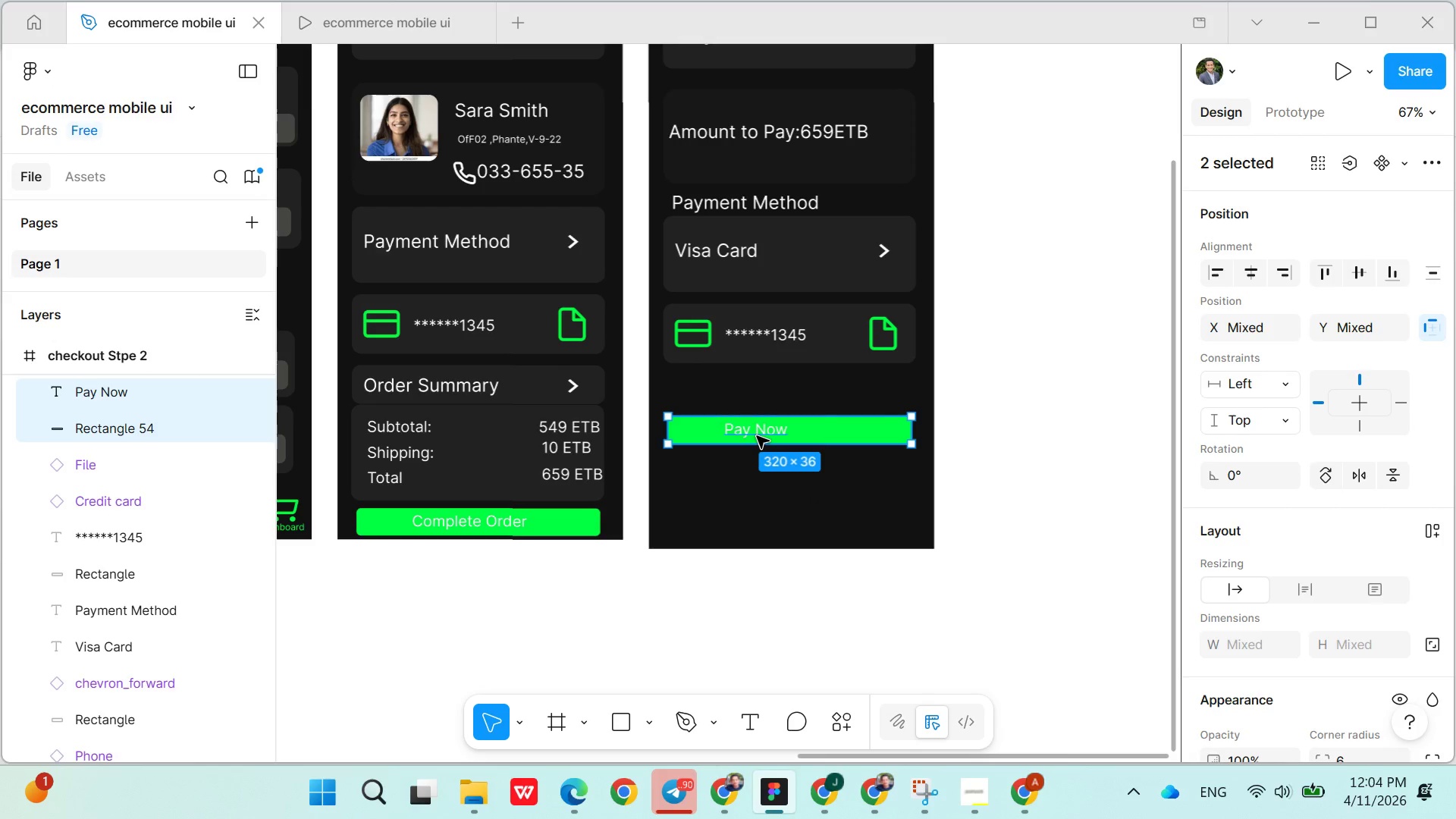 
hold_key(key=ShiftLeft, duration=0.89)
 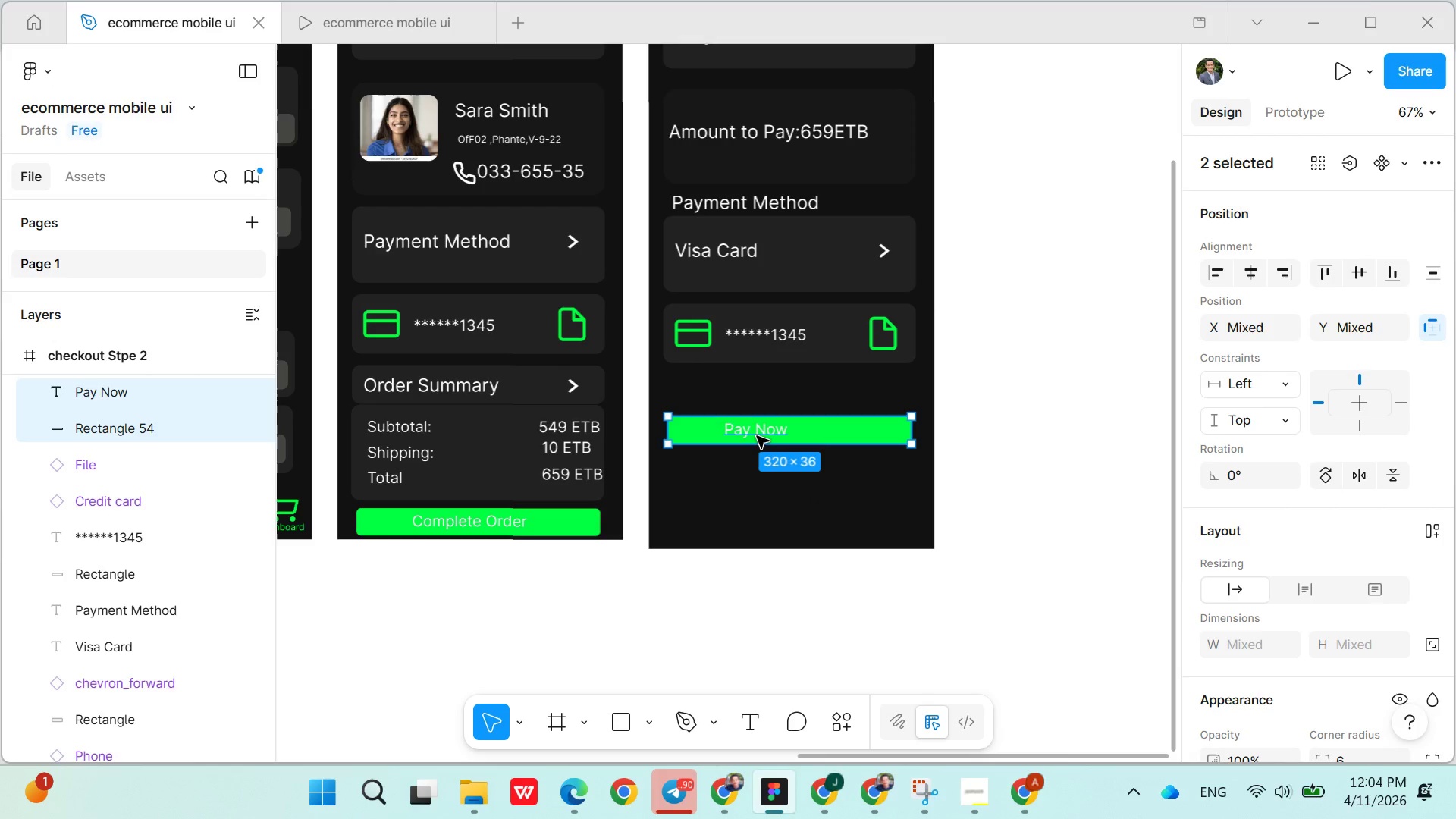 
left_click([757, 436])
 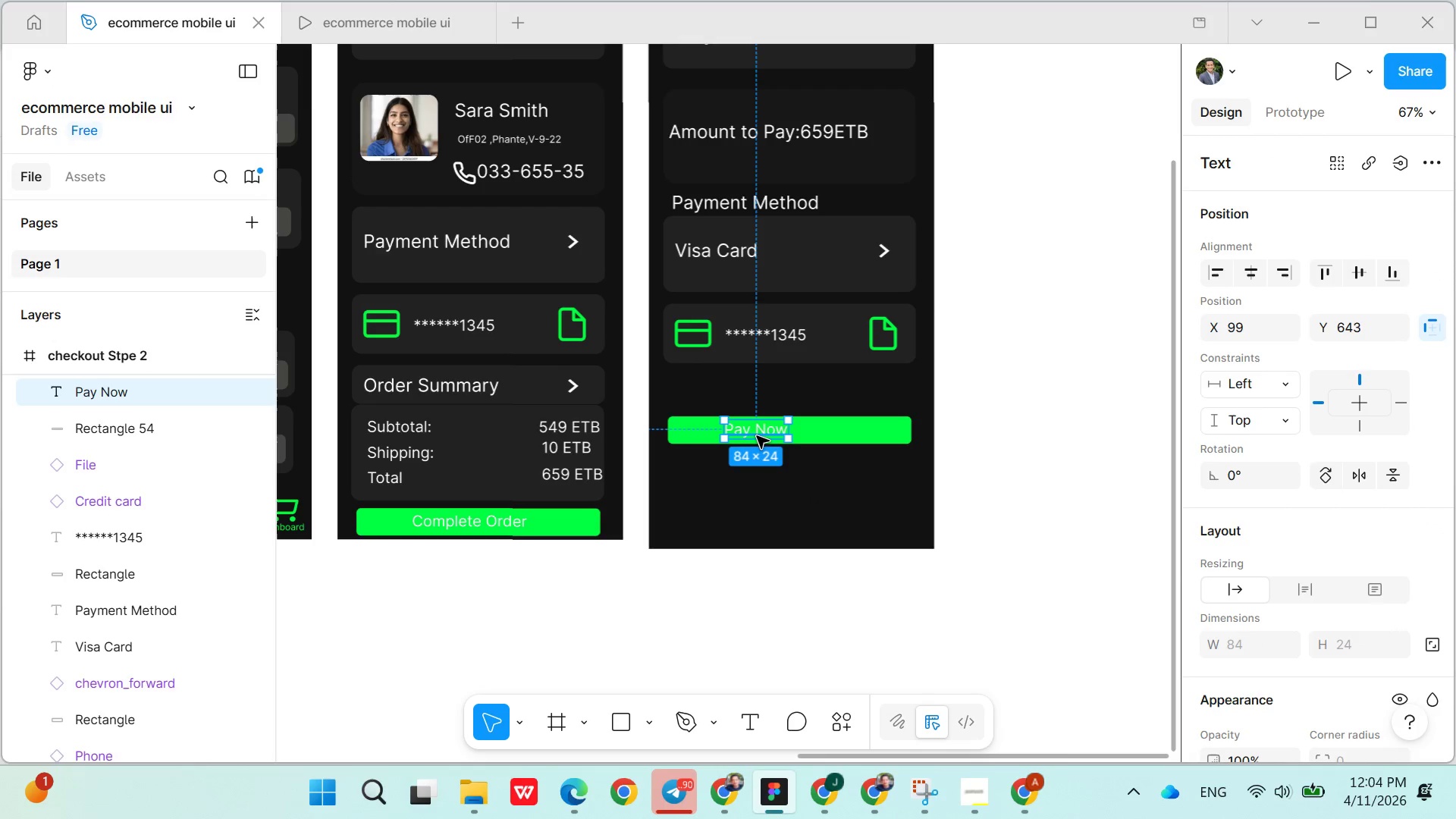 
left_click_drag(start_coordinate=[757, 436], to_coordinate=[766, 436])
 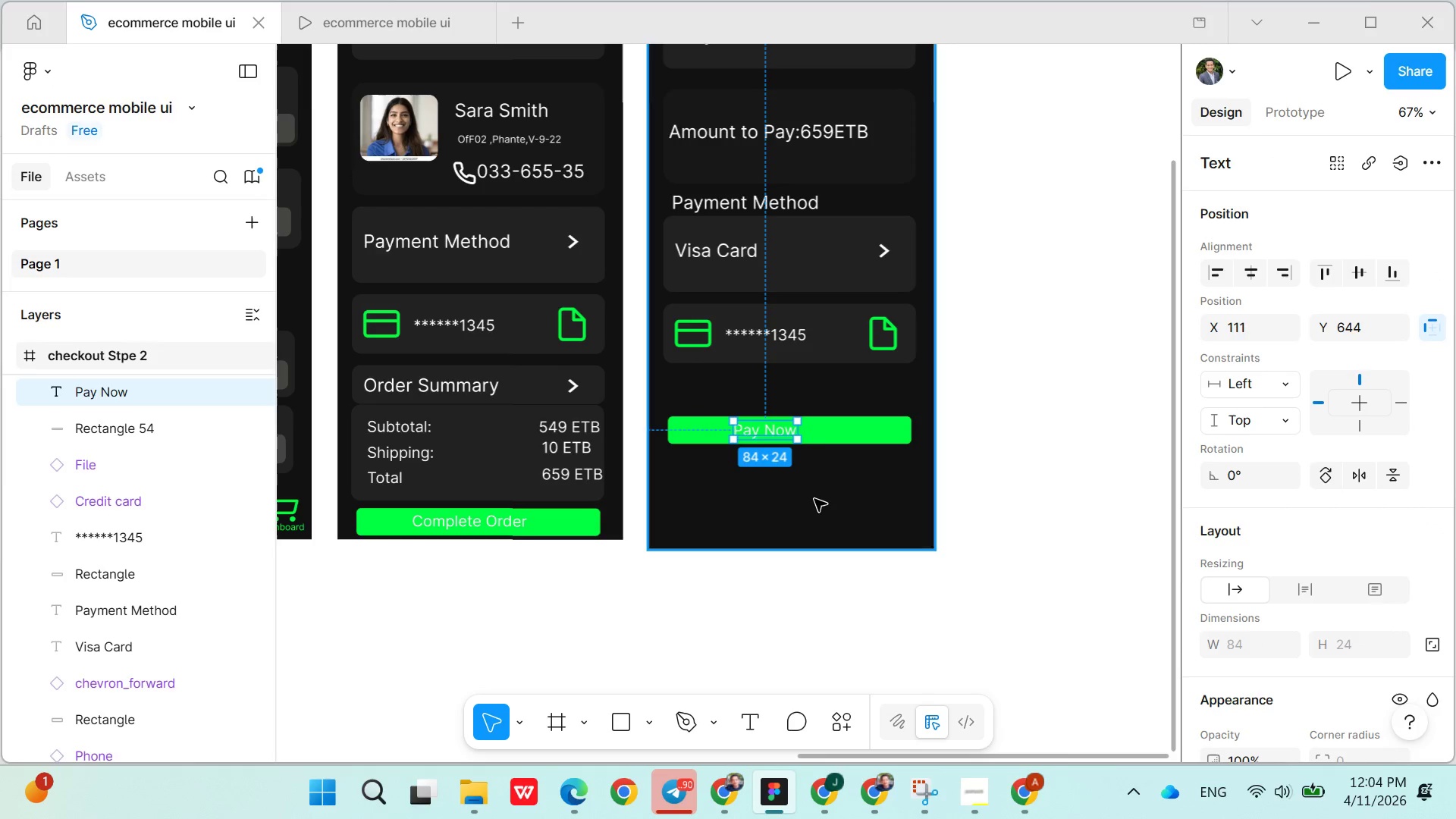 
left_click([814, 500])
 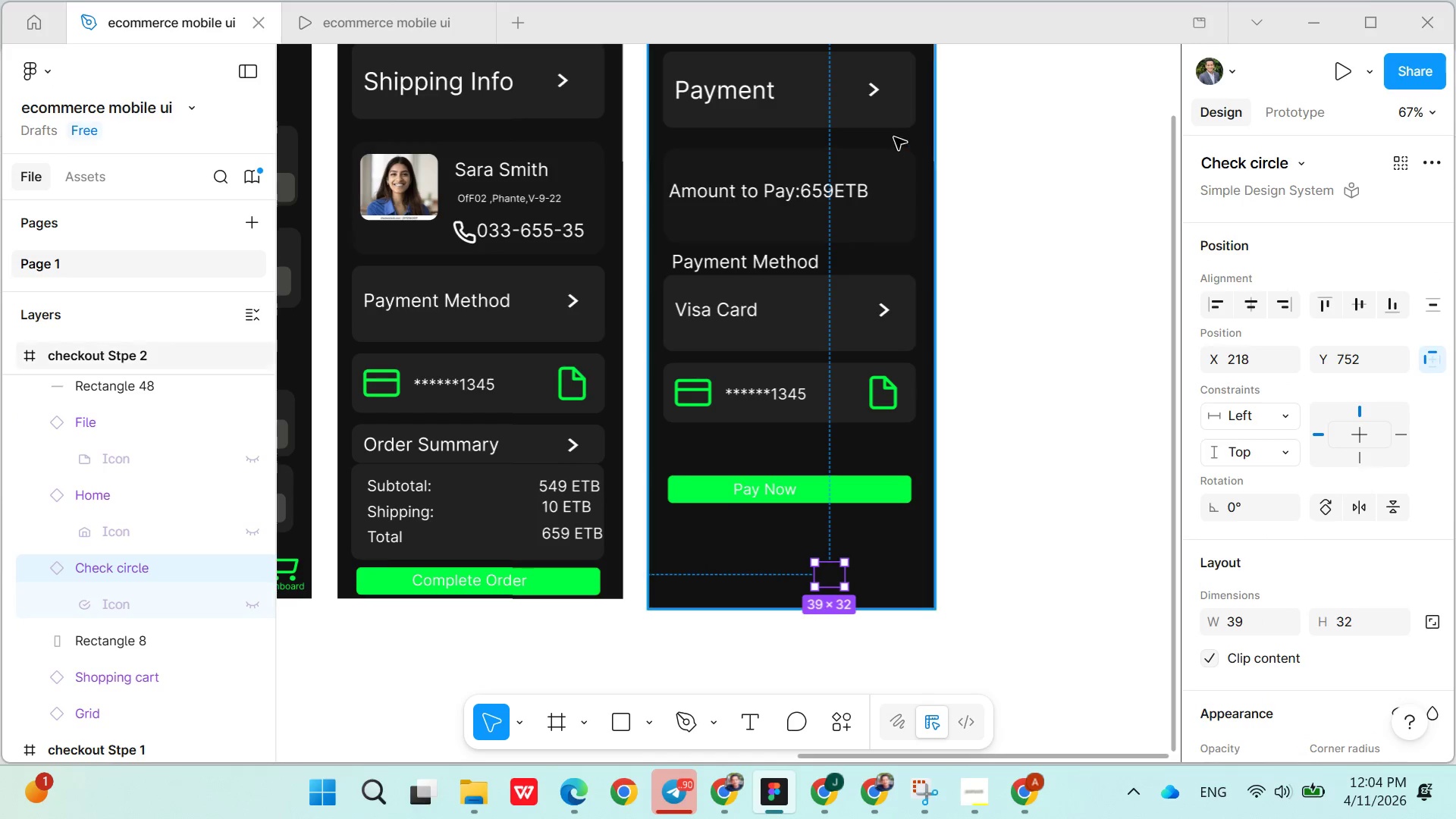 
left_click([912, 133])
 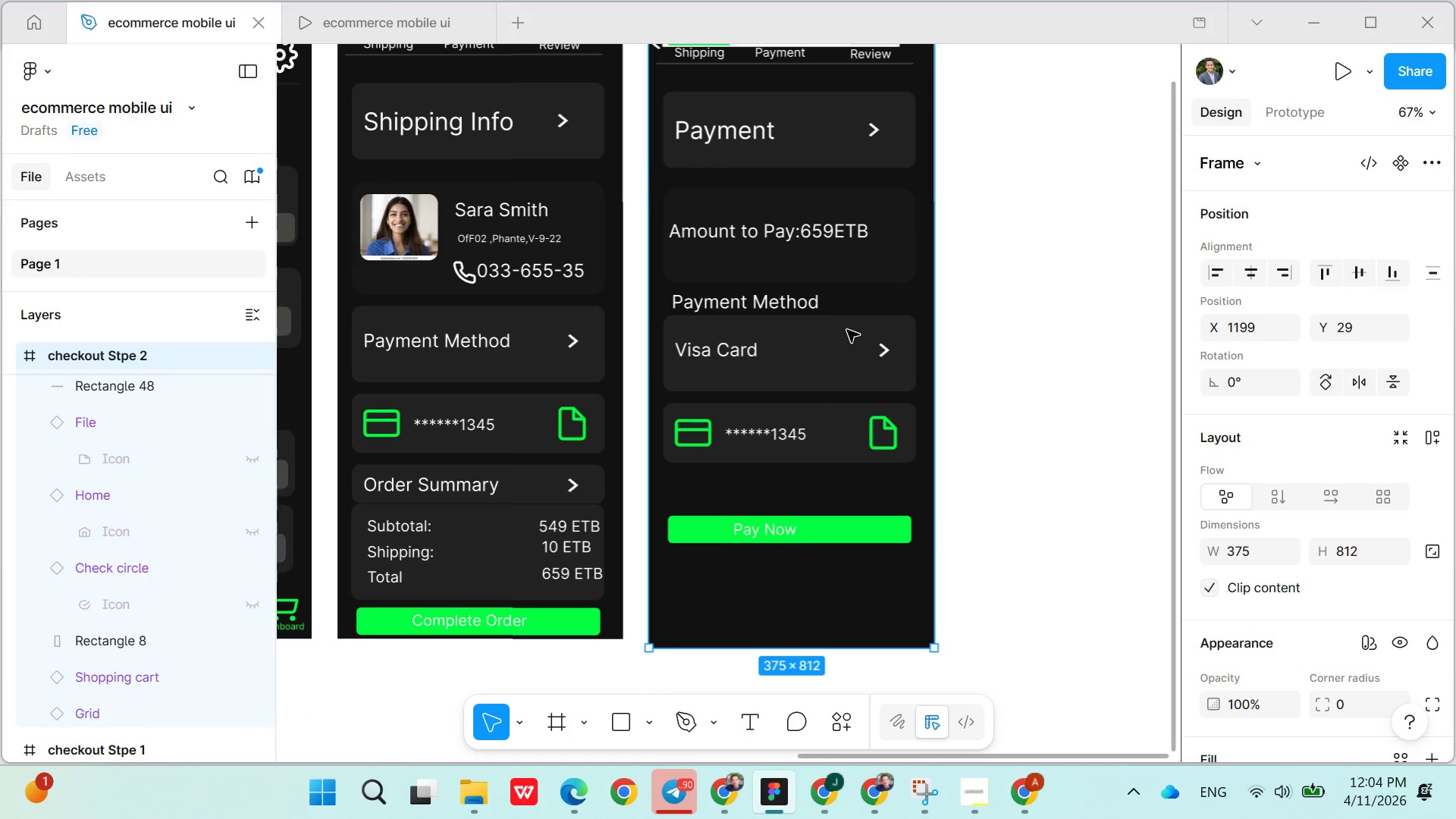 
wait(6.47)
 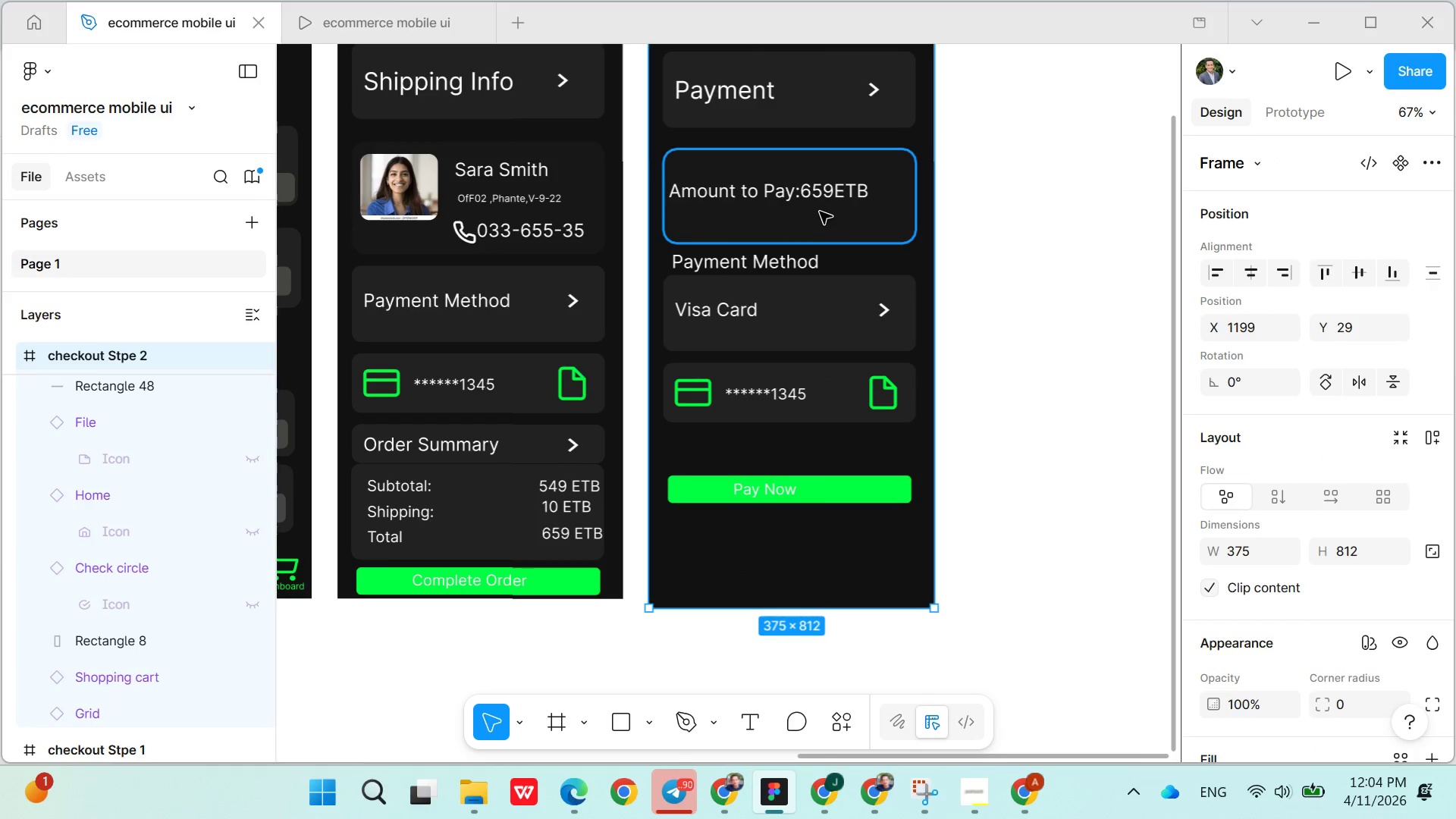 
left_click([408, 14])
 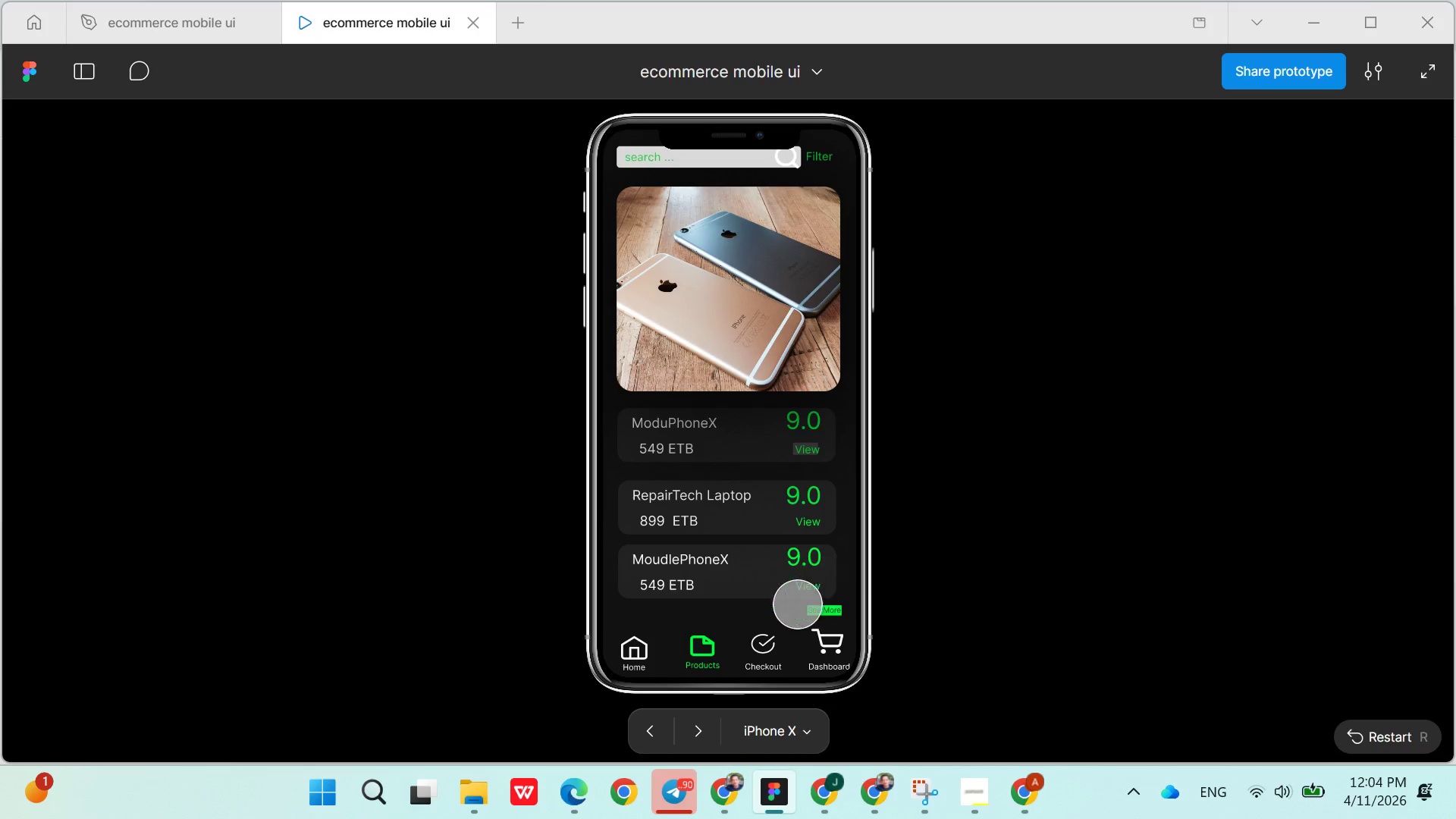 
left_click([770, 637])
 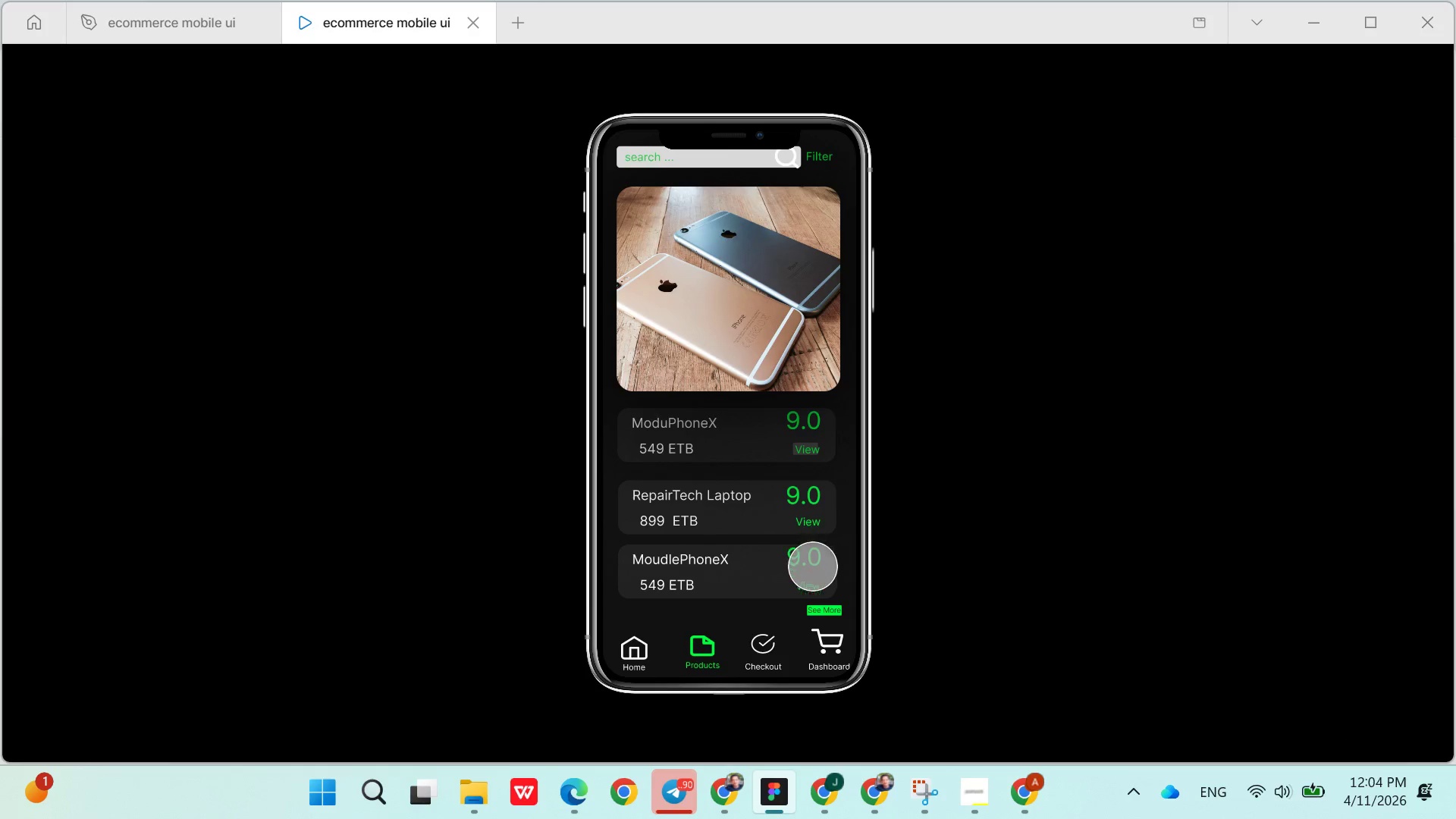 
left_click([773, 663])
 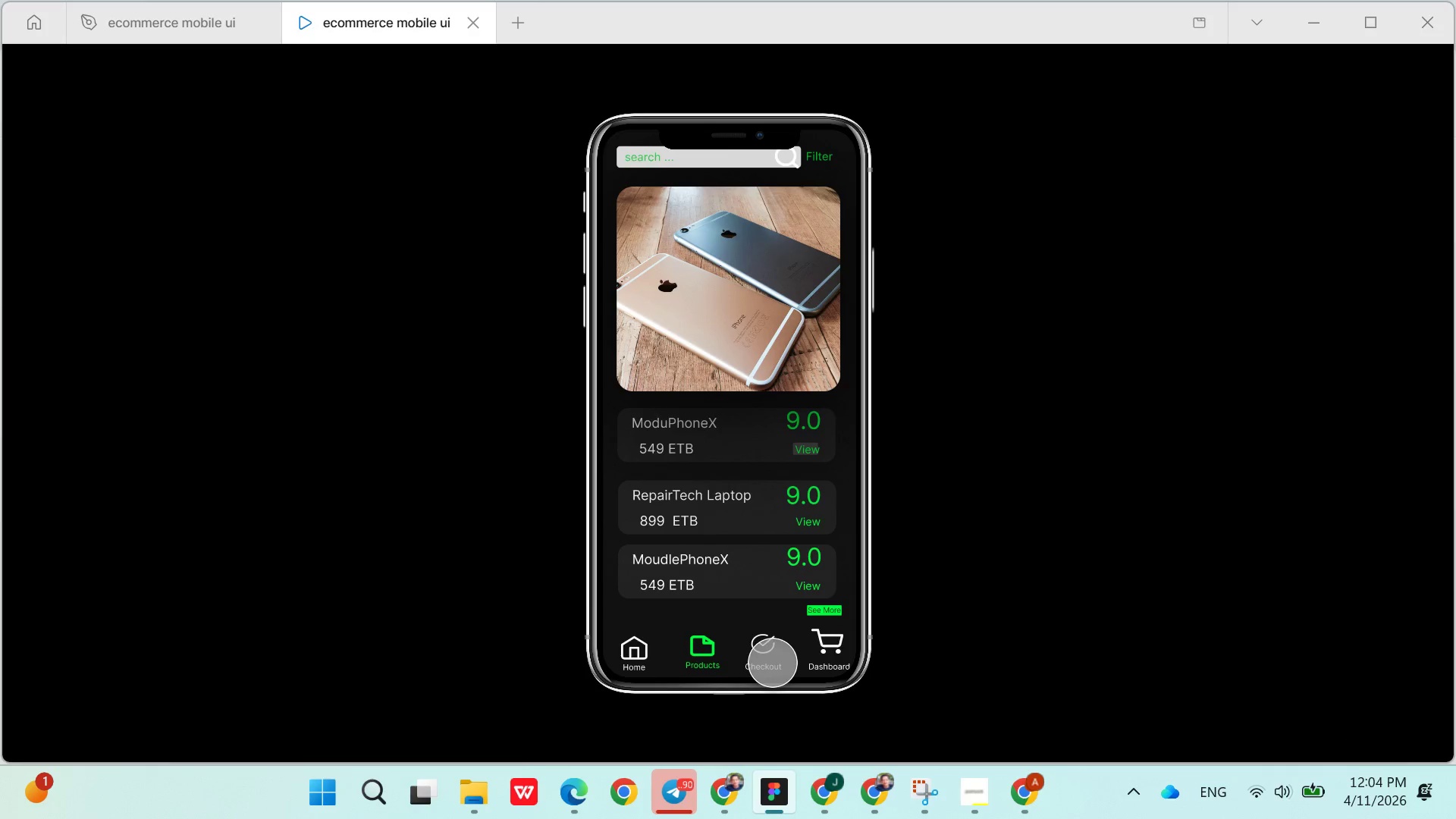 
left_click([983, 554])
 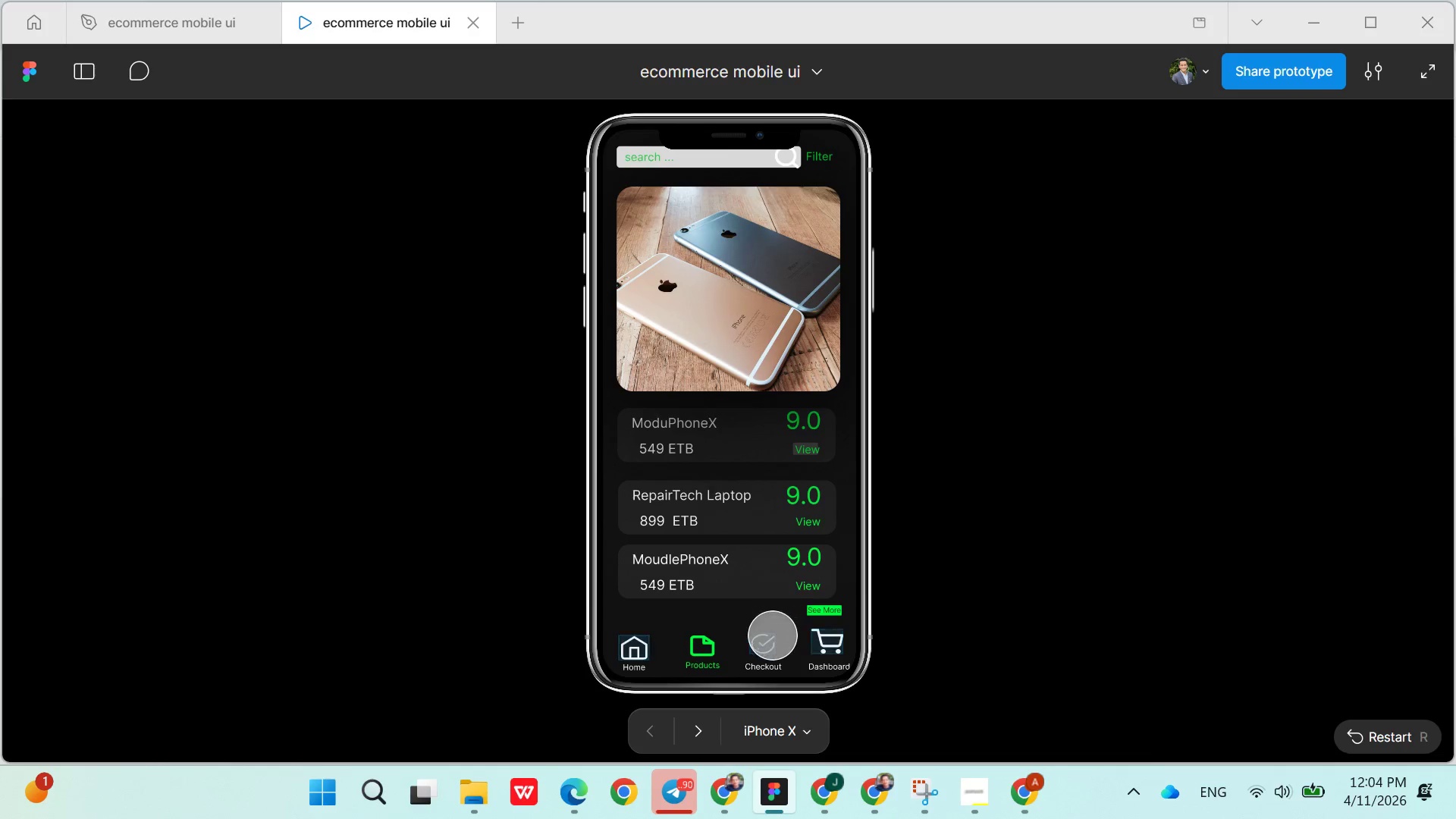 
left_click([771, 638])
 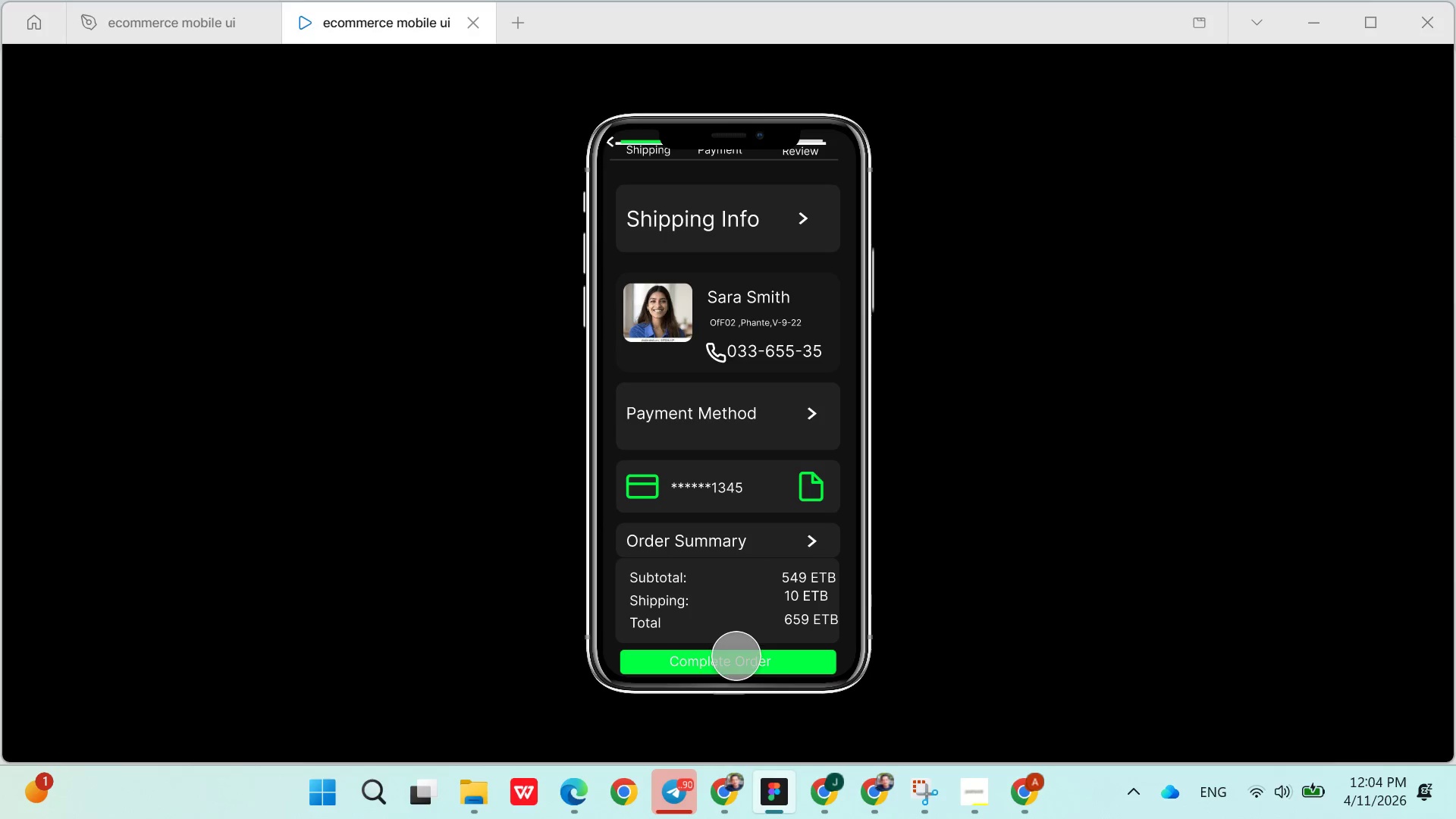 
left_click([736, 656])
 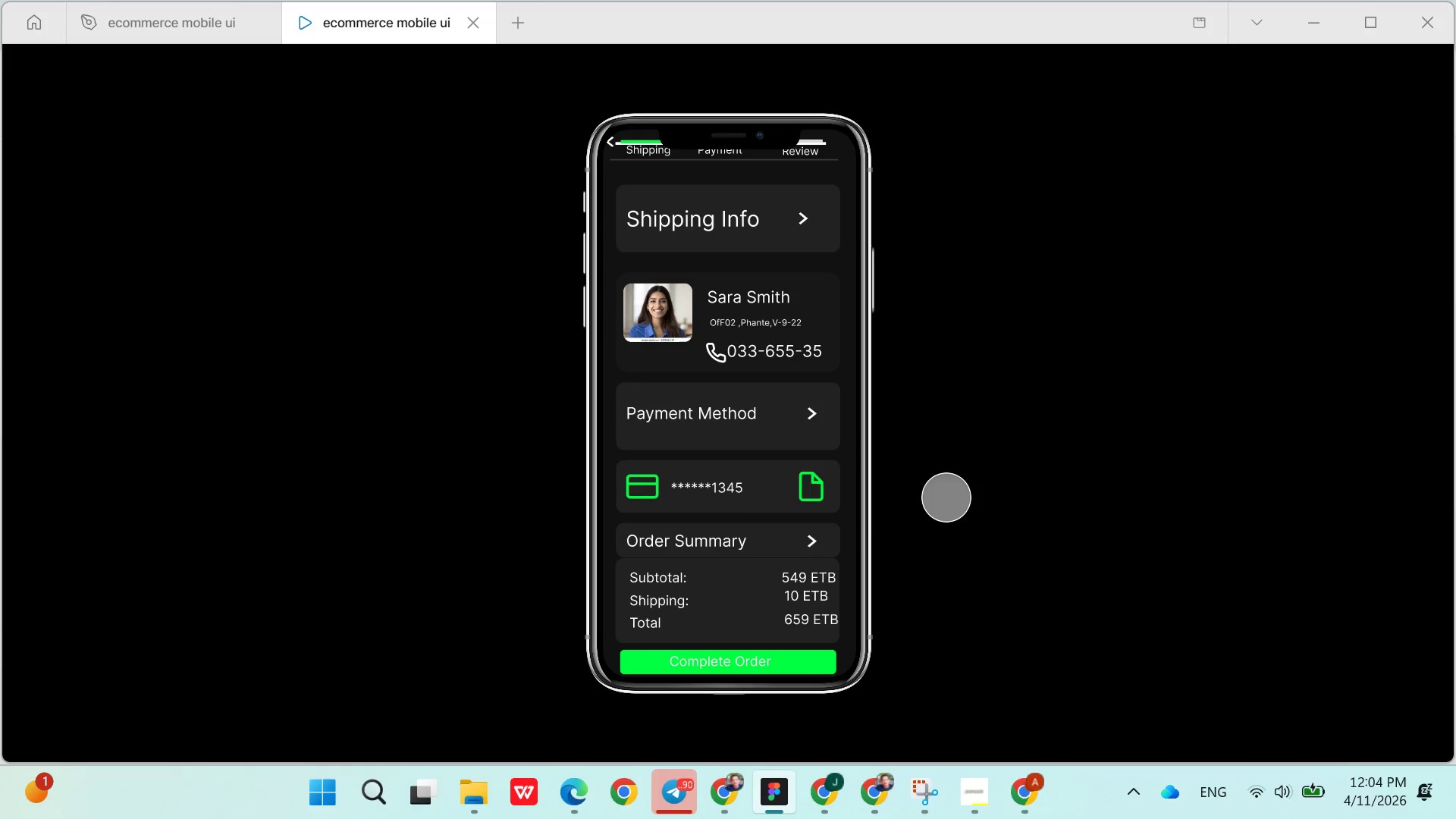 
left_click([999, 485])
 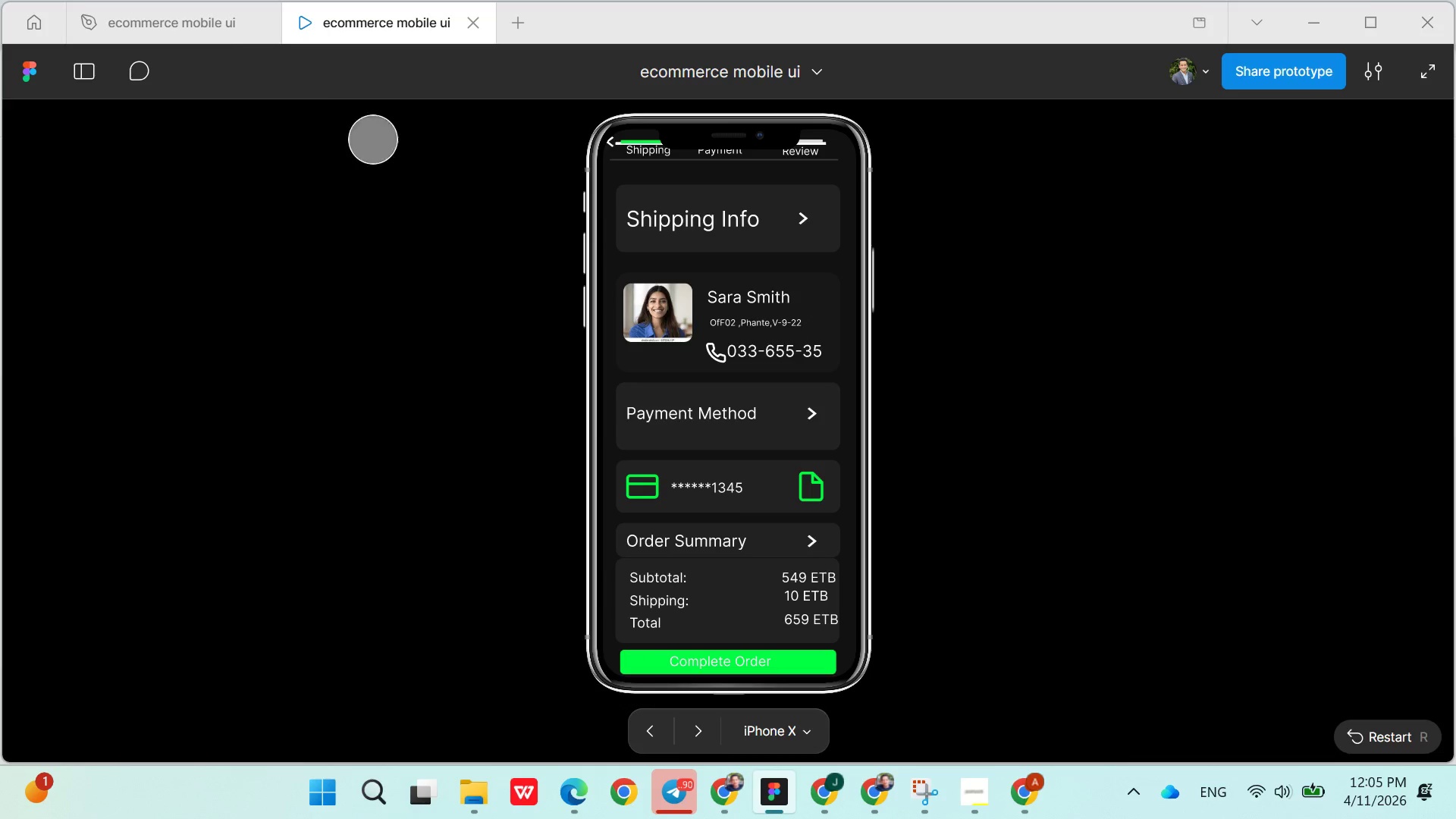 
left_click([197, 14])
 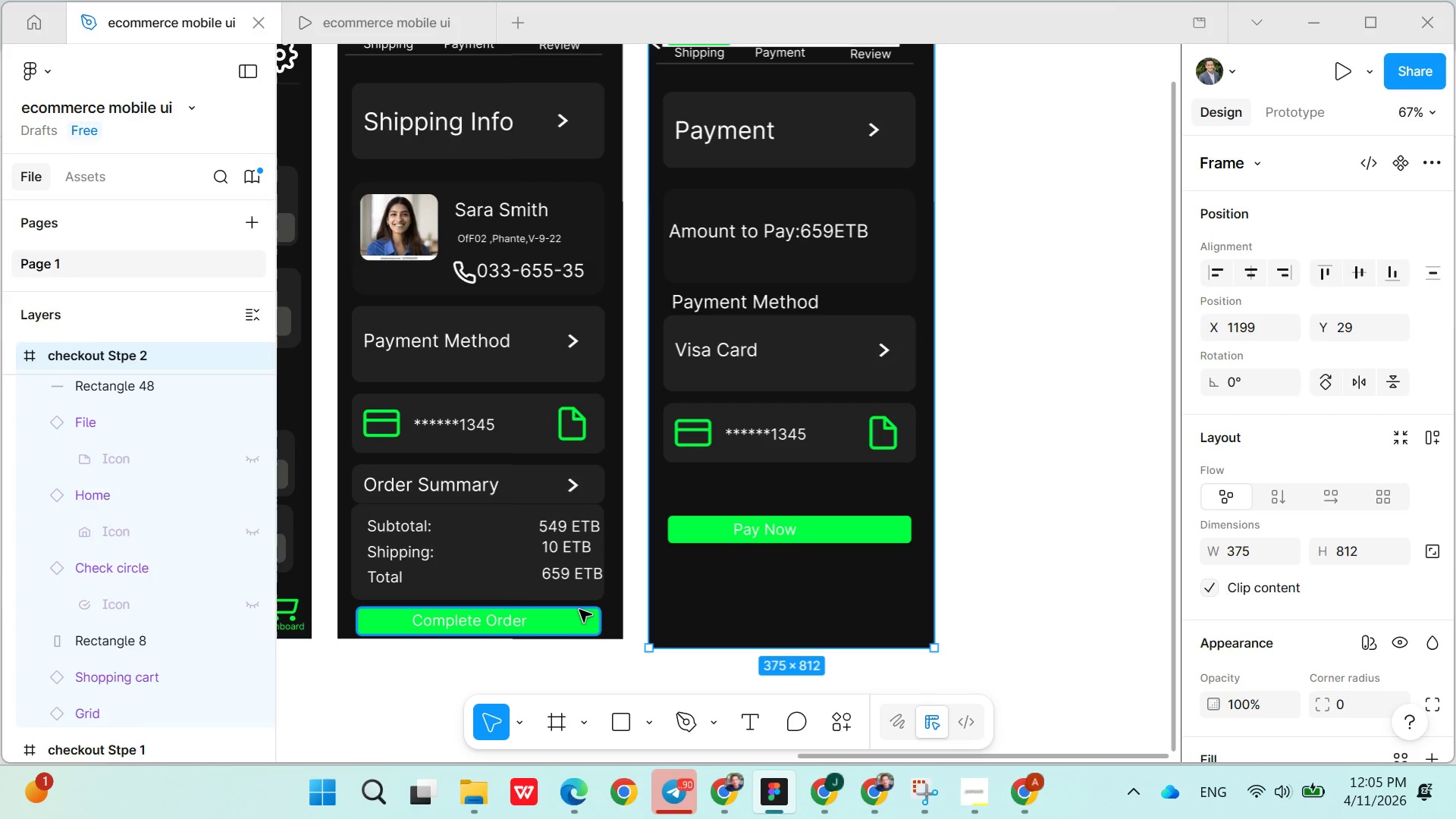 
left_click([527, 629])
 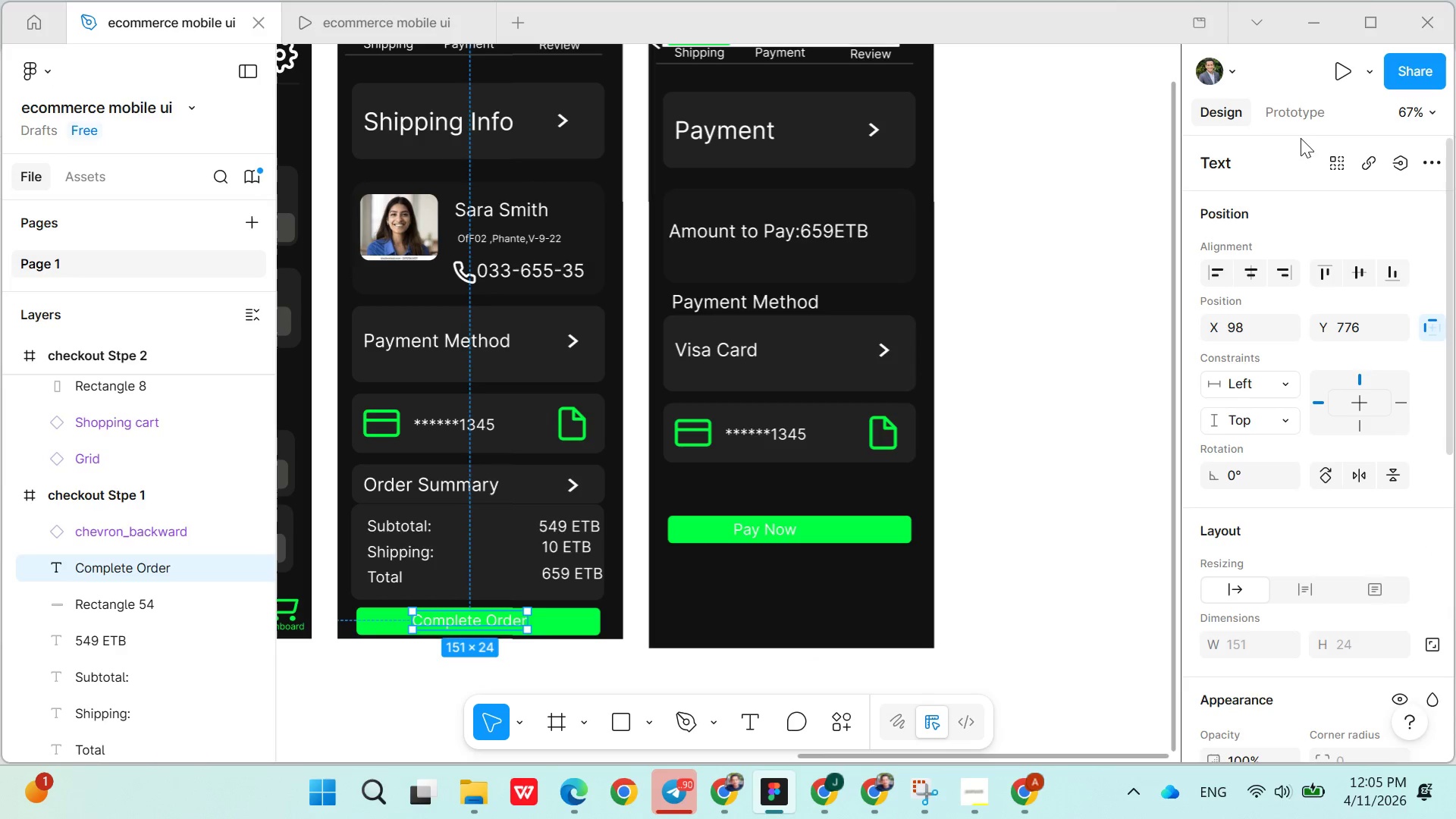 
left_click([1291, 118])
 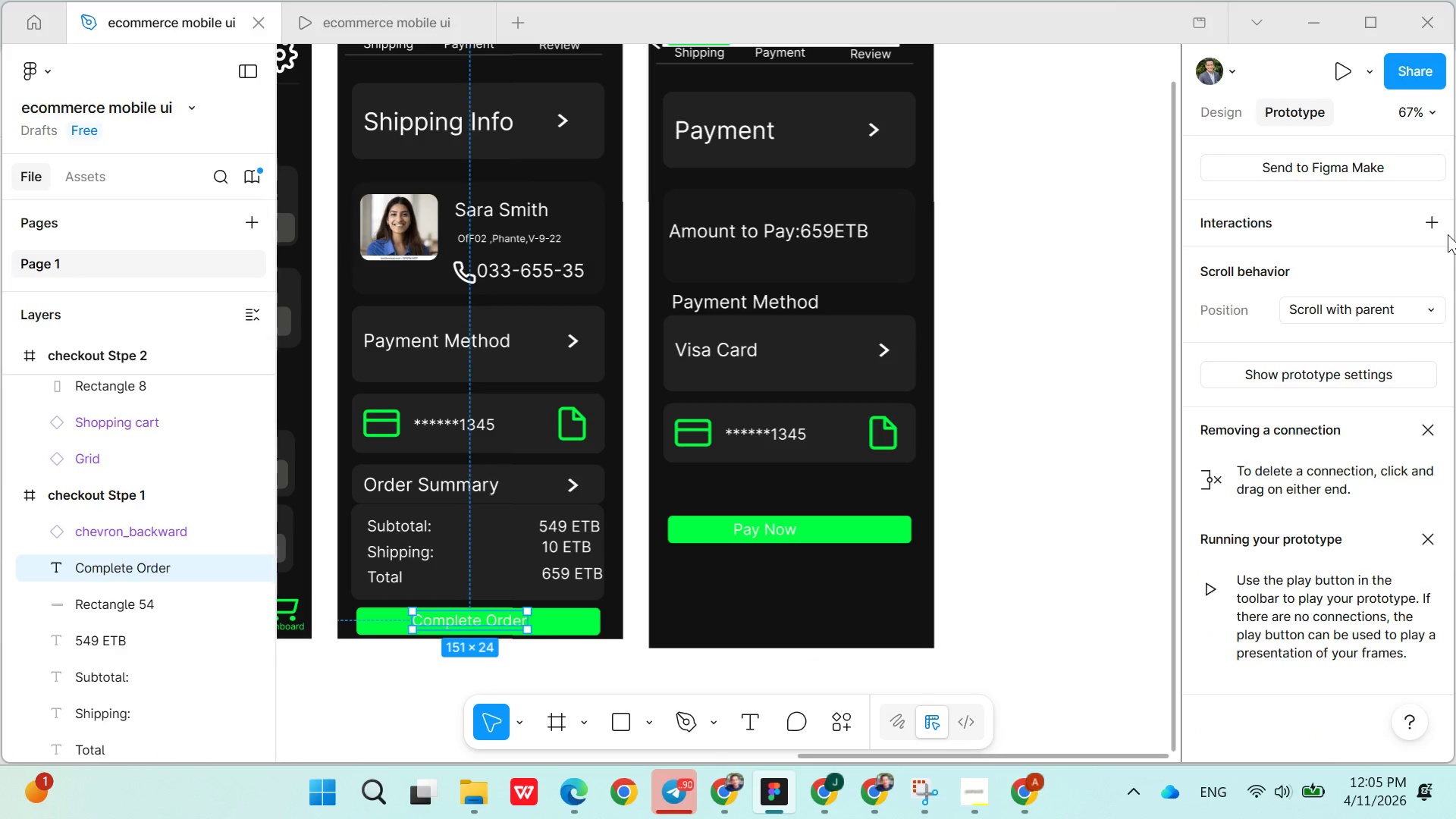 
left_click([1428, 219])
 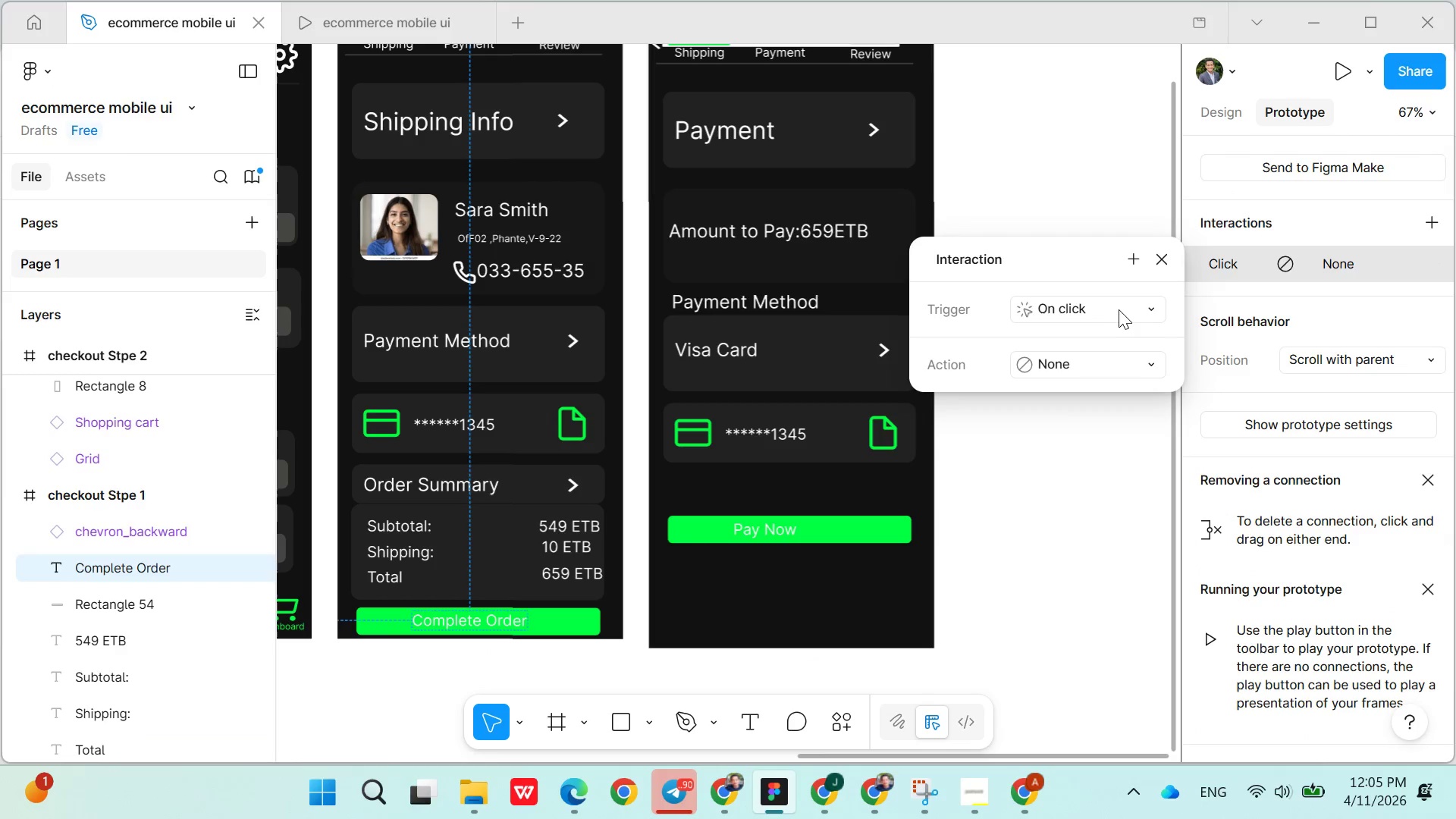 
left_click([1110, 309])
 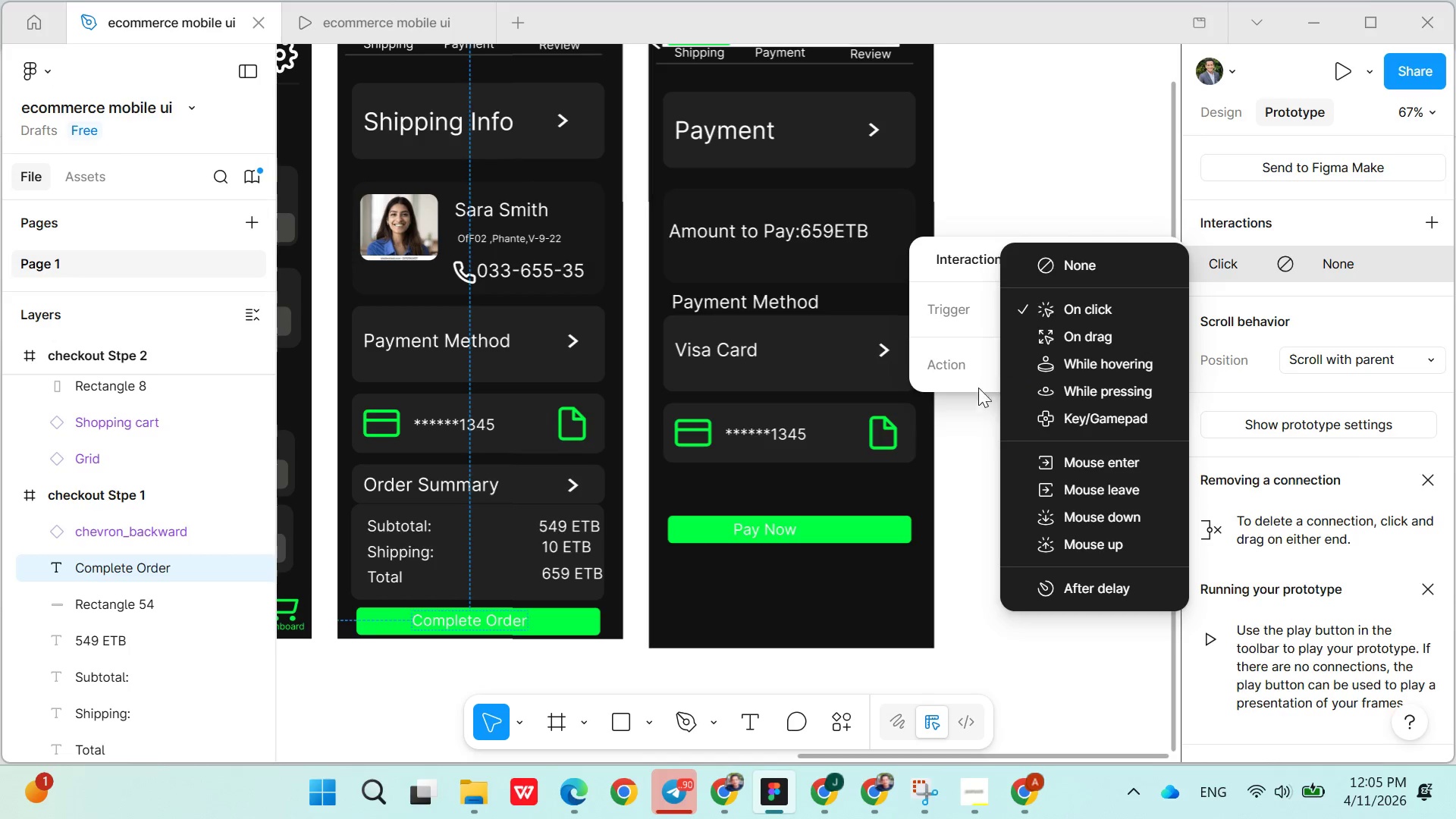 
left_click([984, 375])
 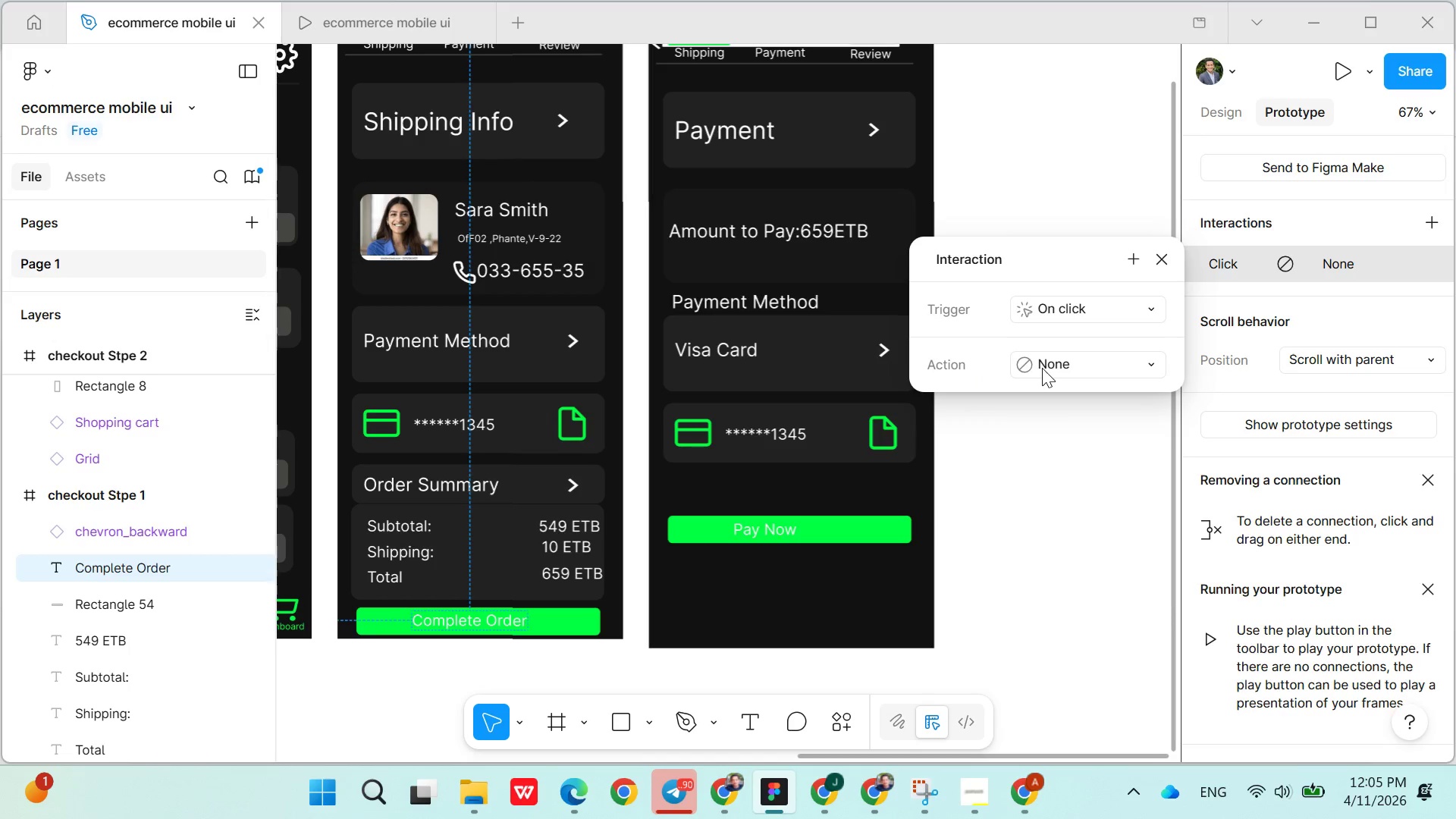 
left_click([1043, 368])
 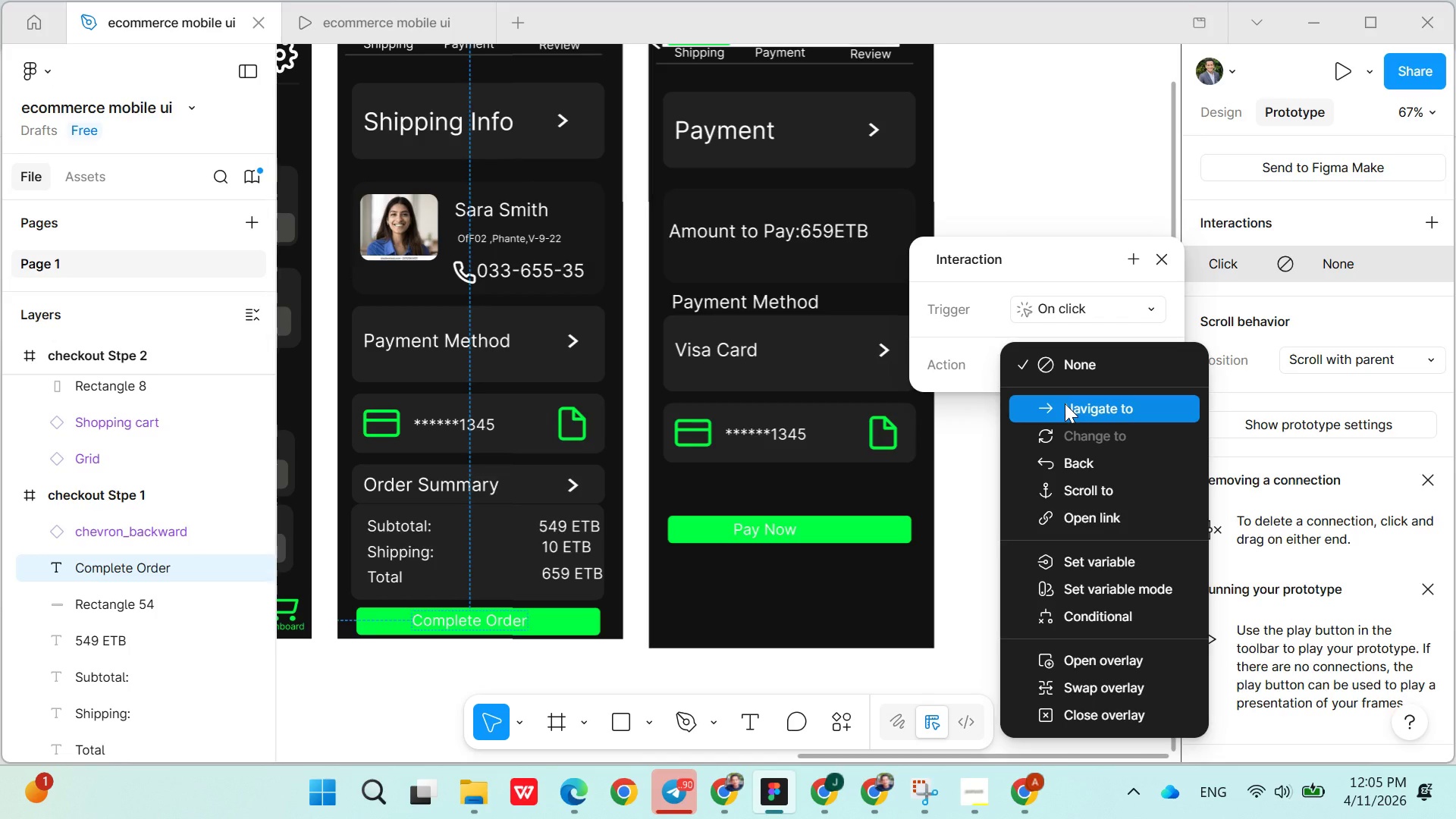 
left_click([1065, 403])
 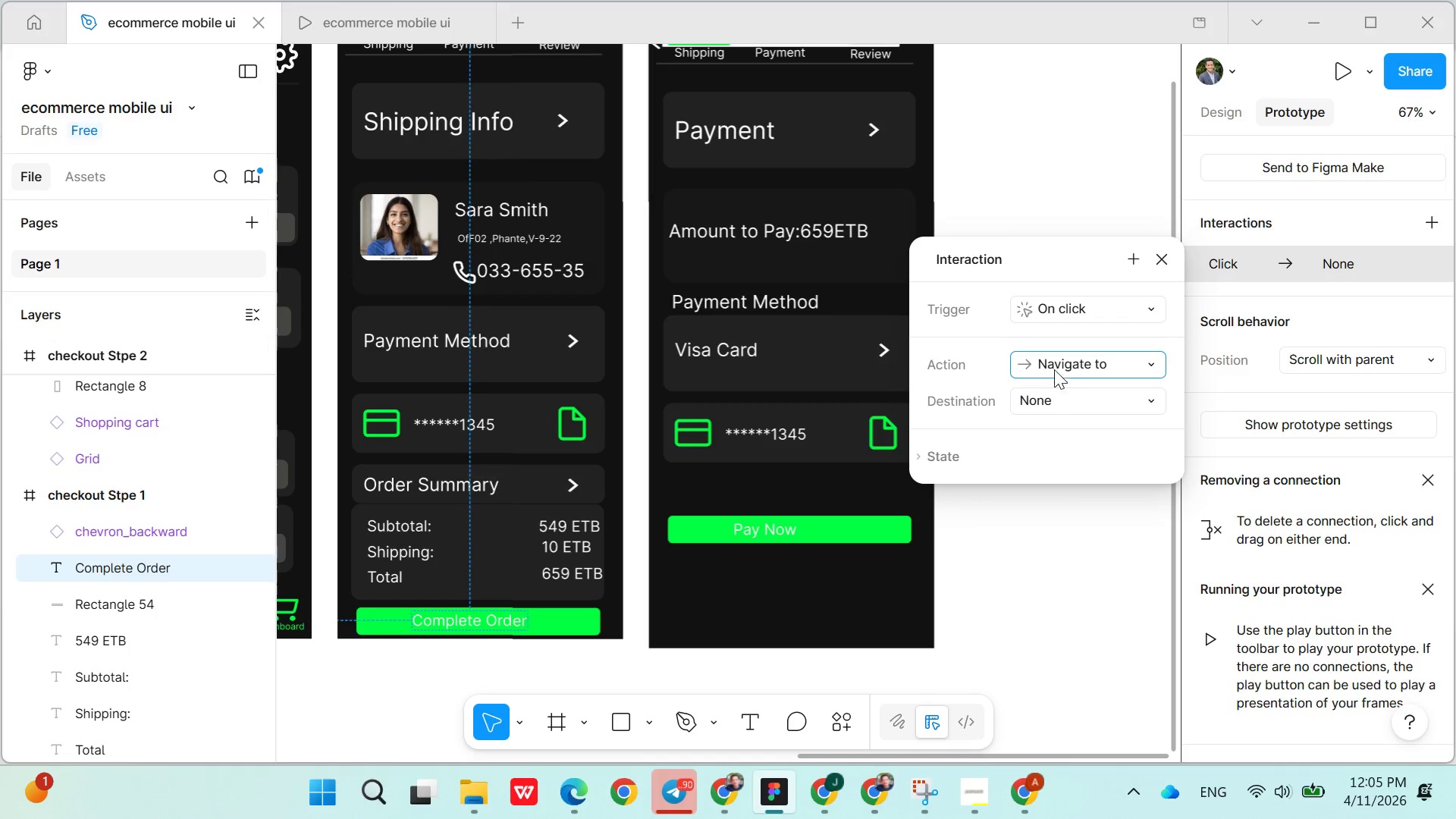 
left_click([1055, 391])
 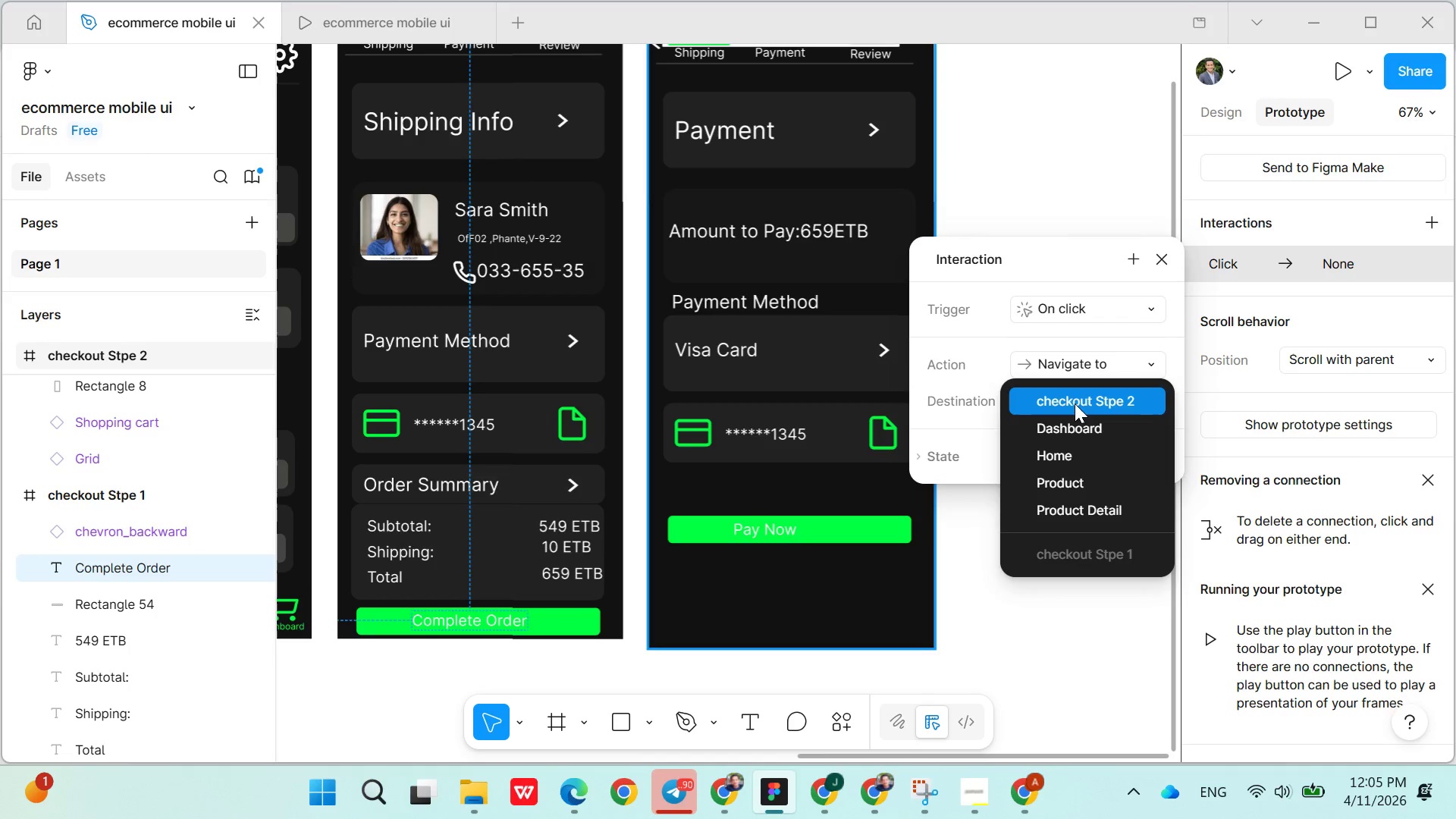 
left_click([1077, 402])
 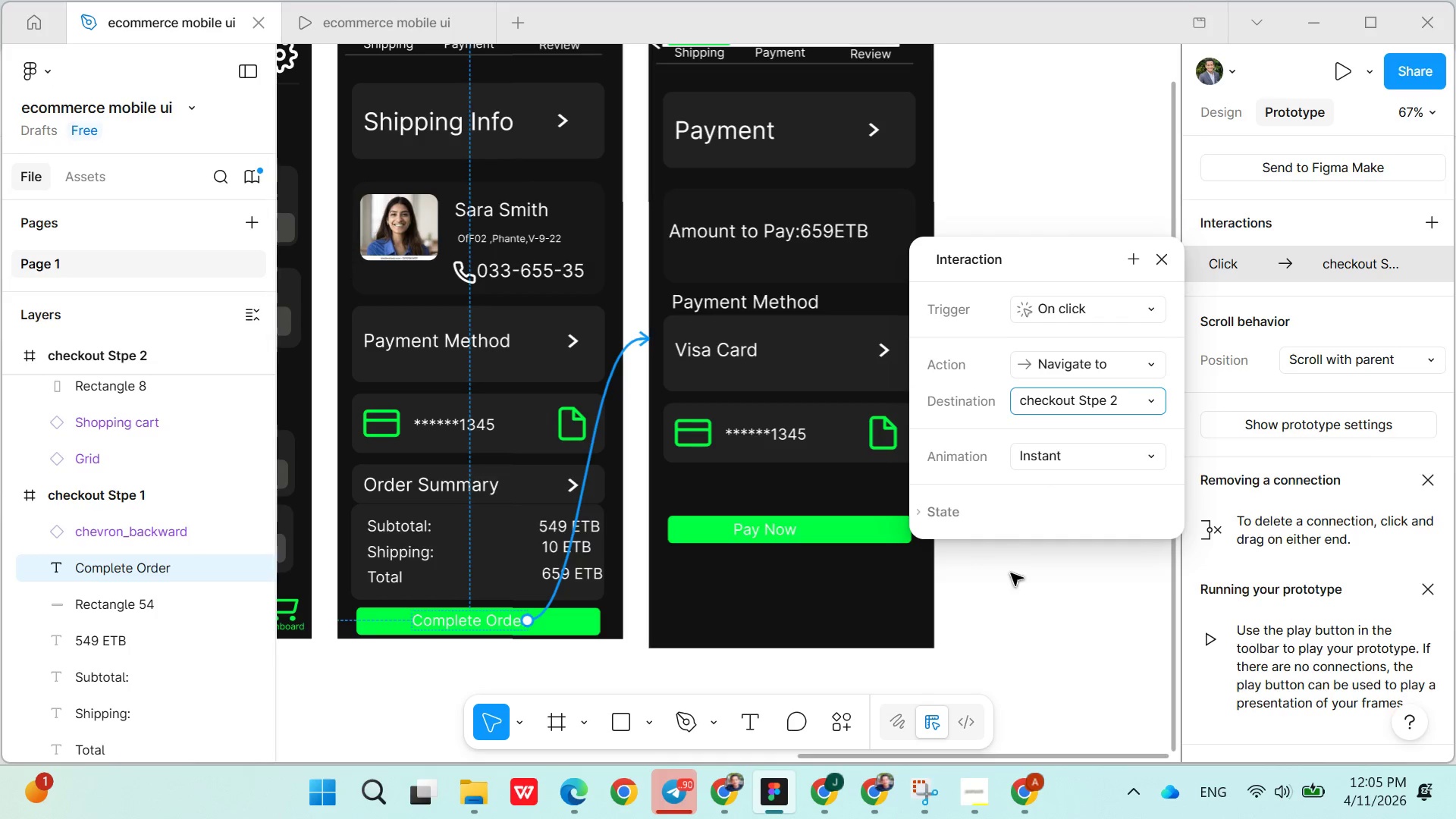 
left_click([1013, 583])
 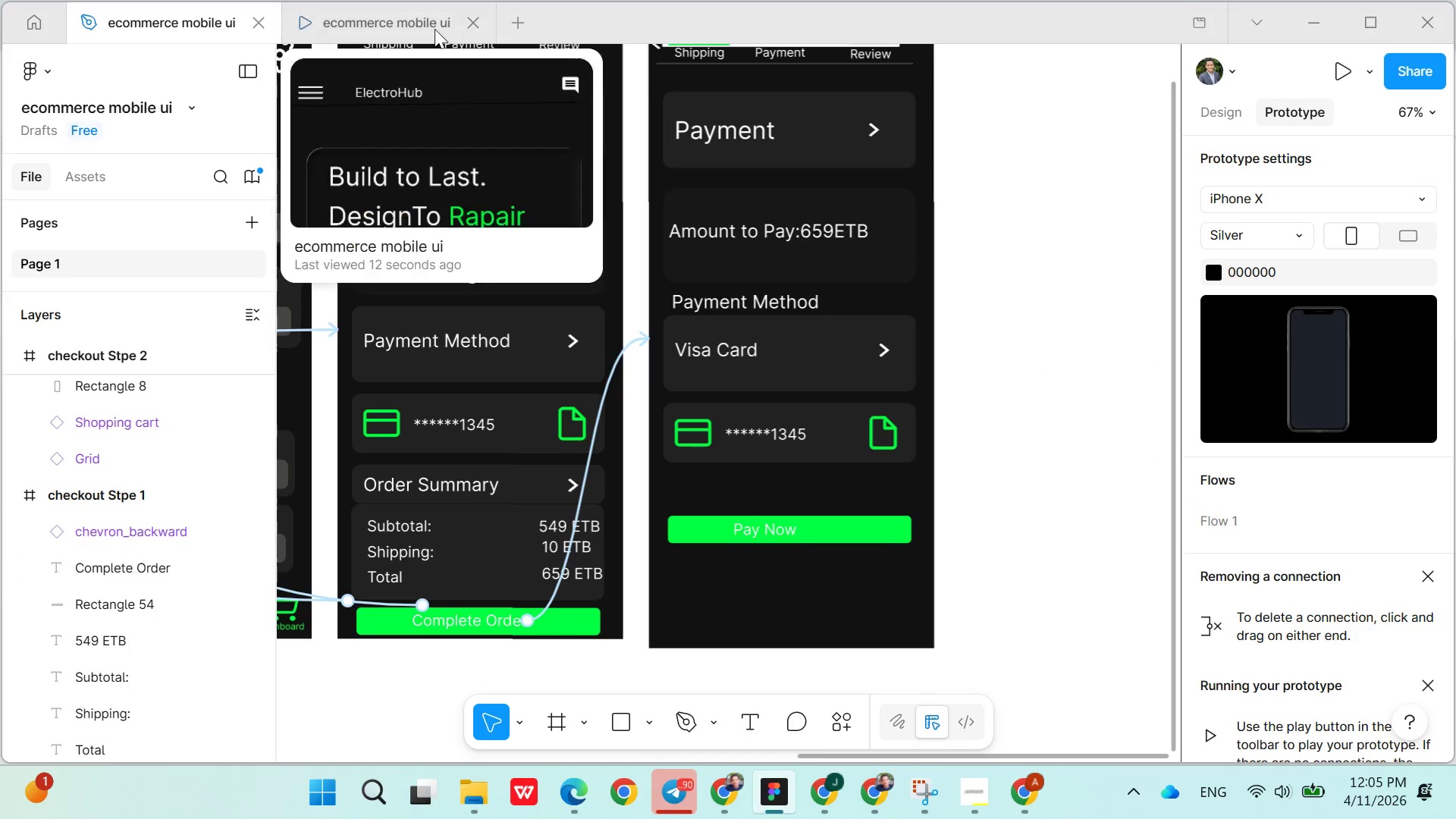 
left_click([404, 16])
 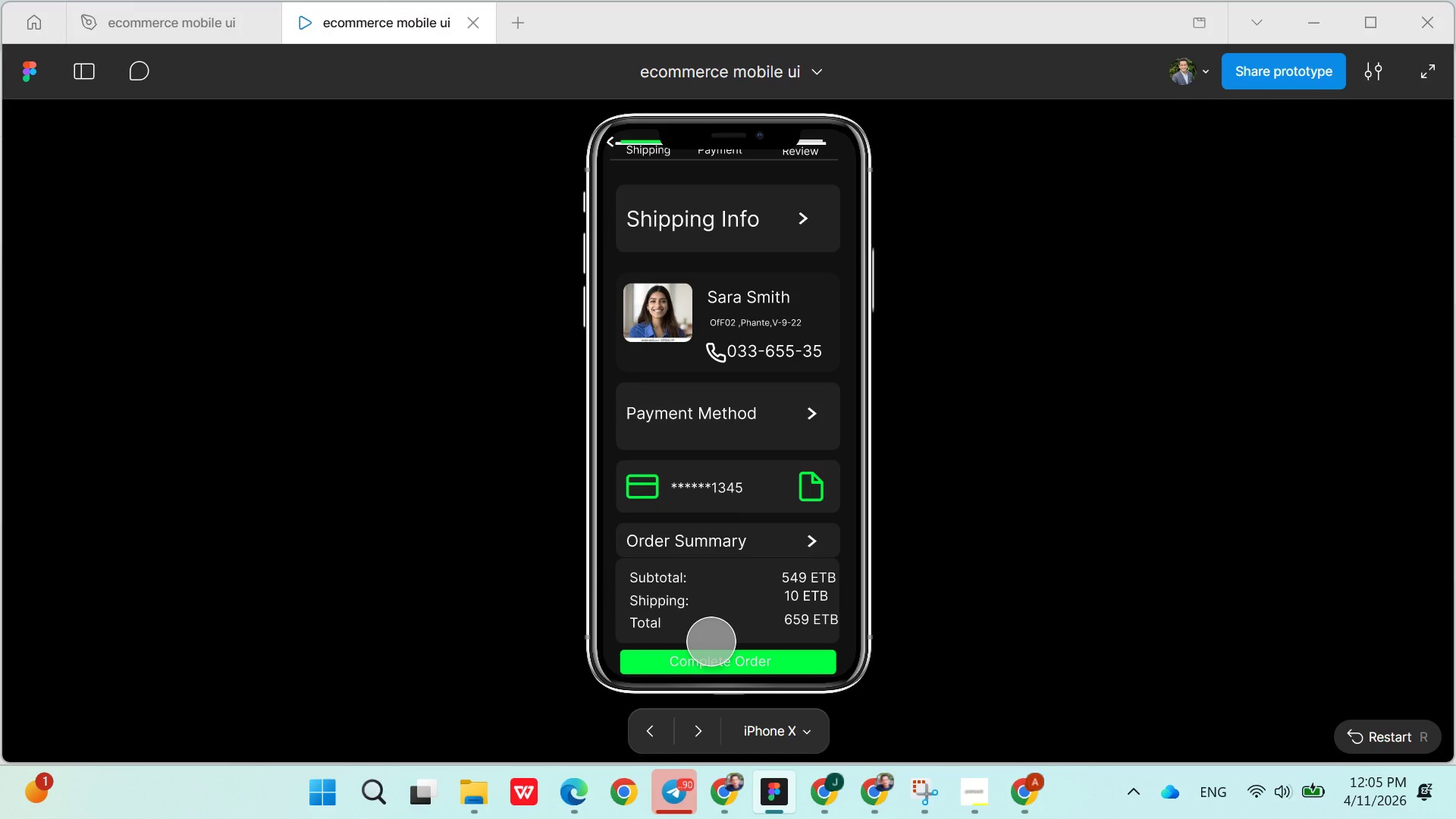 
left_click([711, 642])
 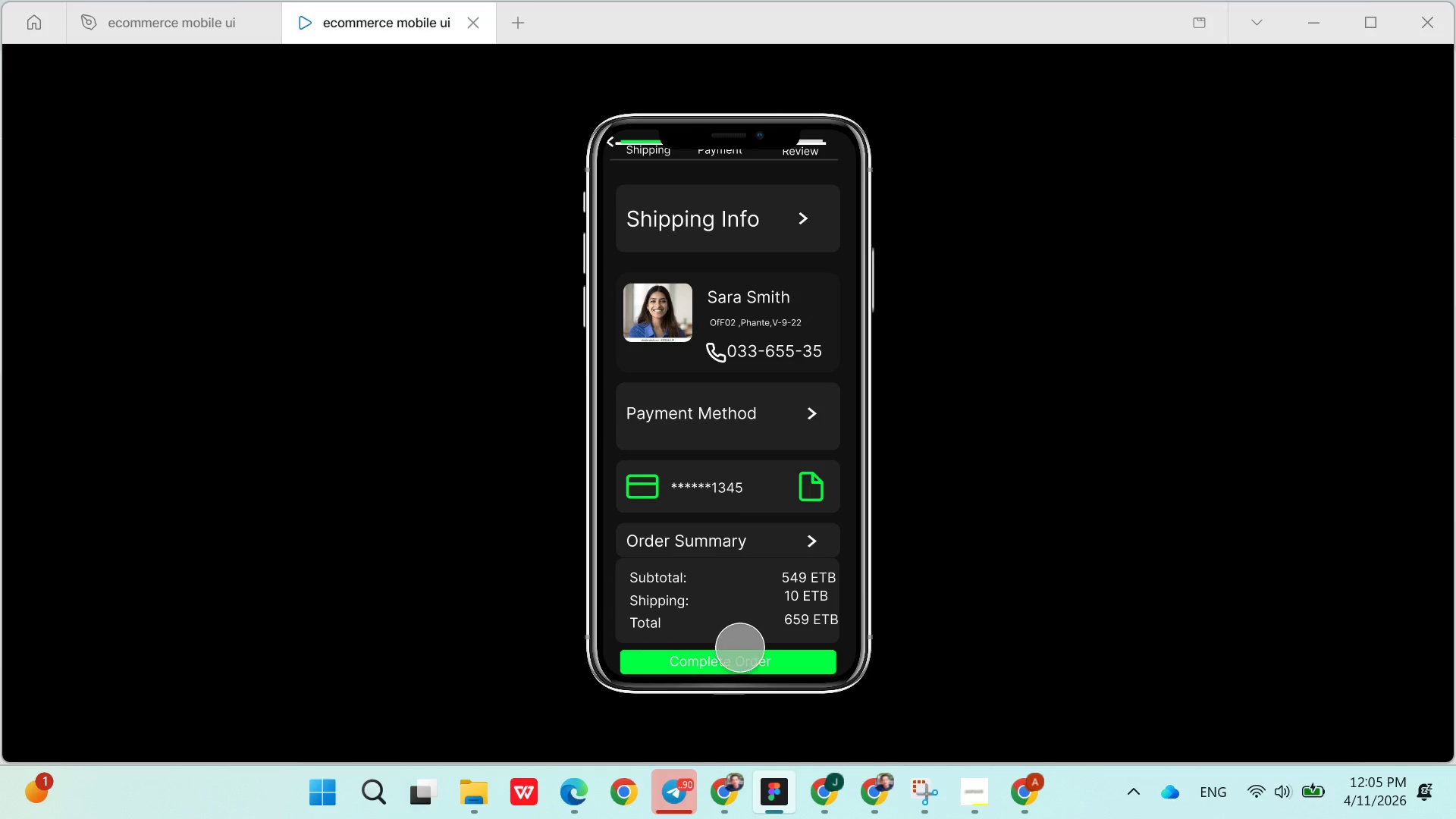 
left_click([742, 657])
 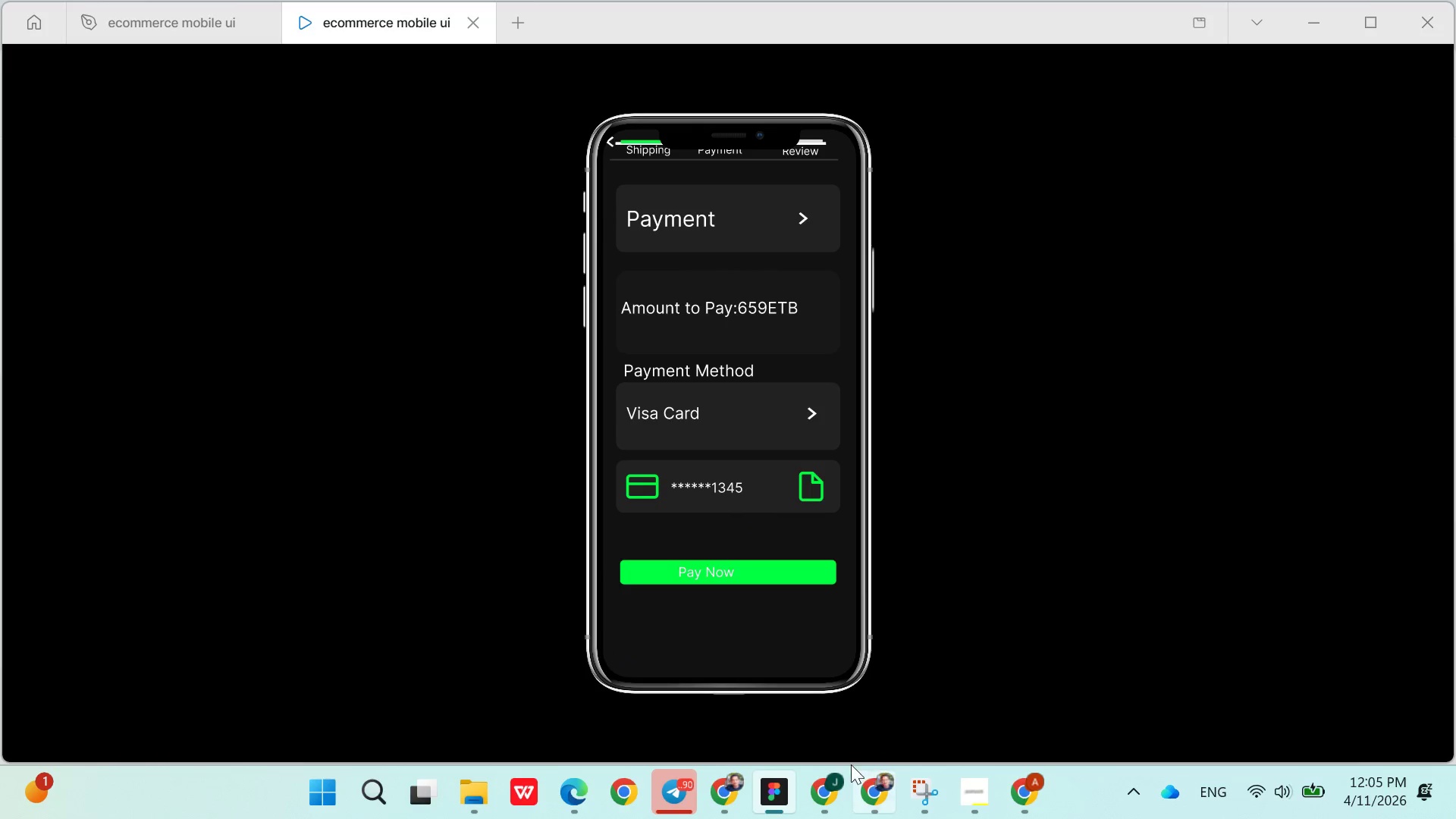 
wait(6.19)
 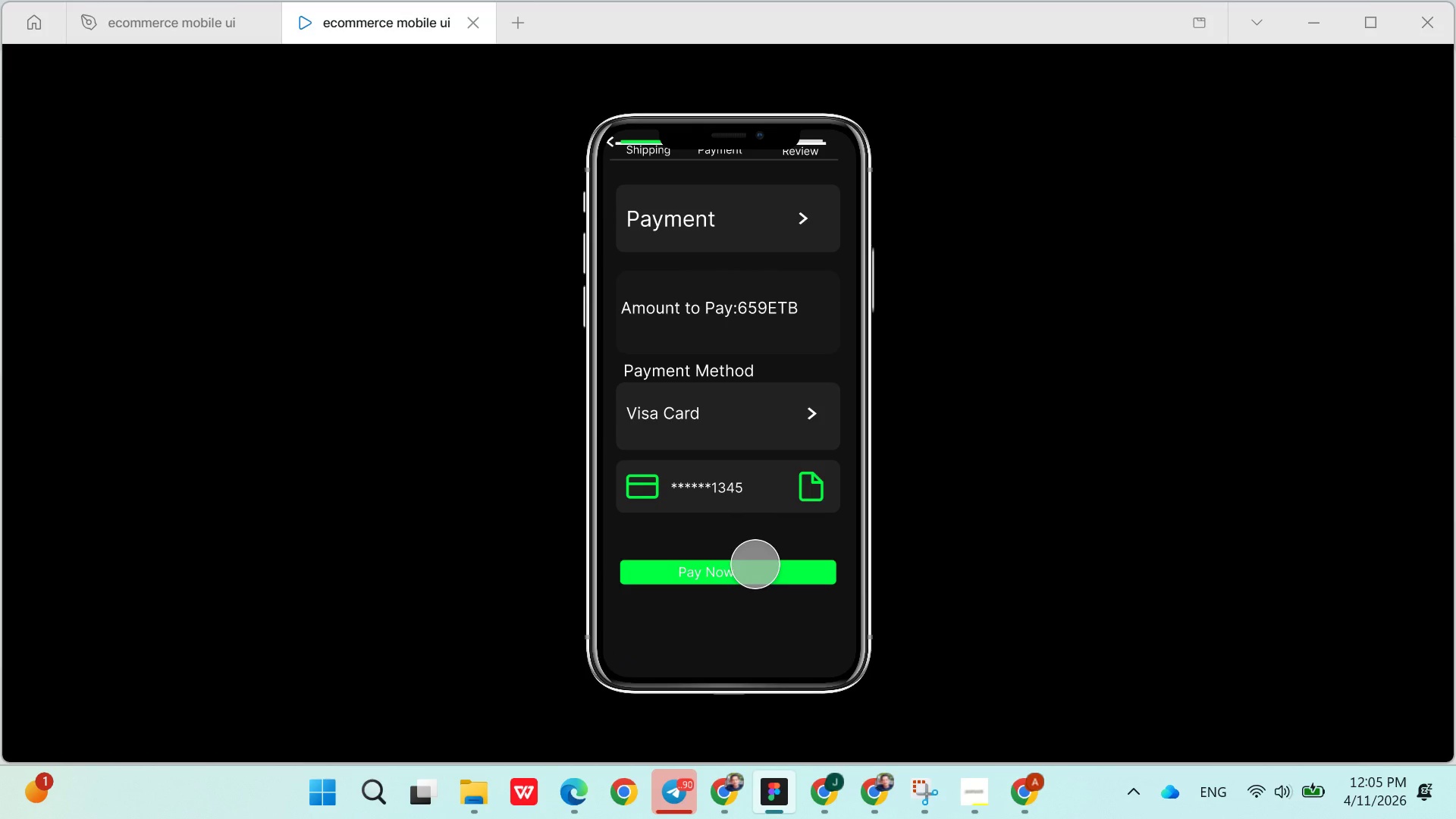 
left_click([225, 14])
 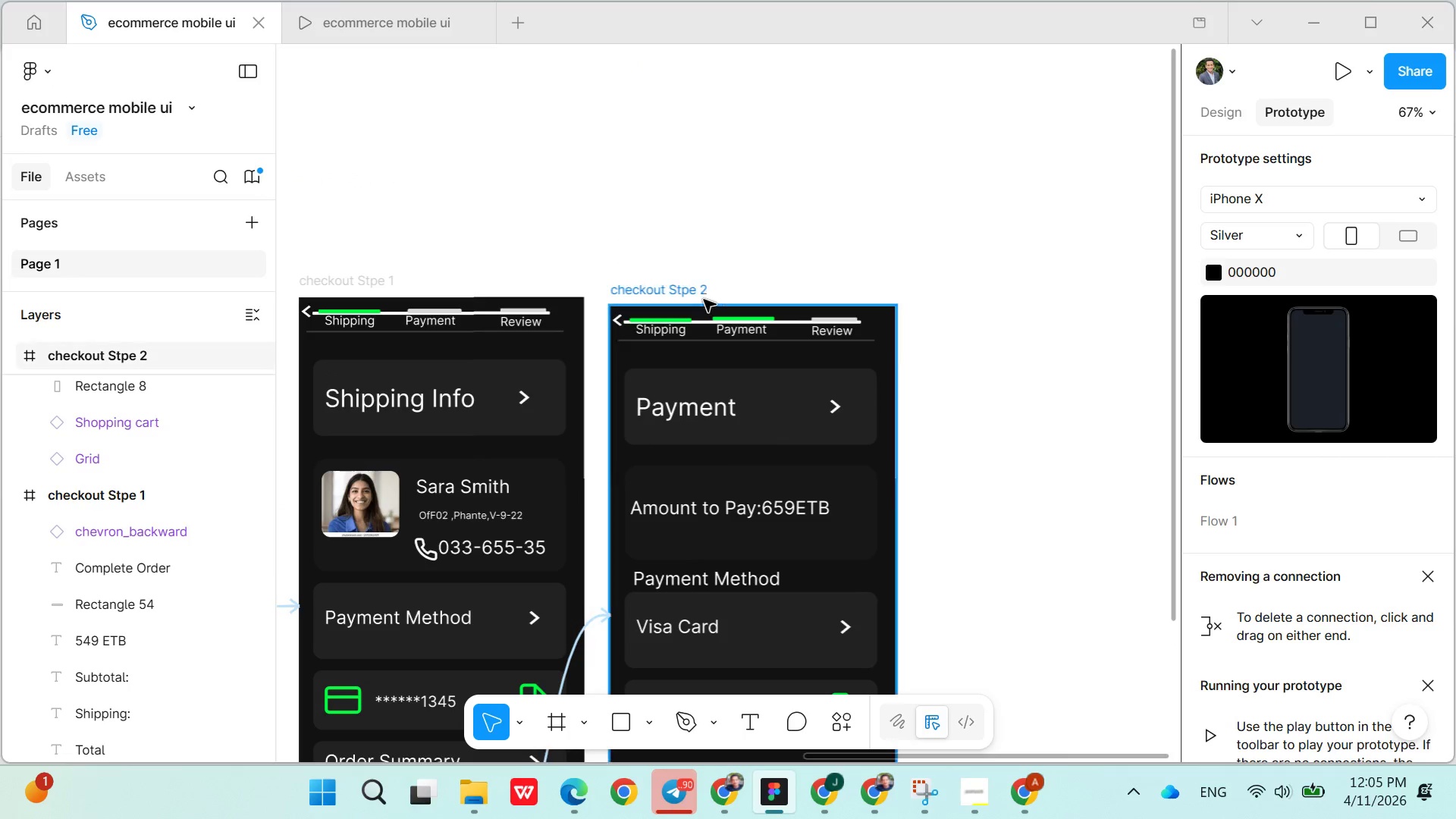 
left_click([673, 293])
 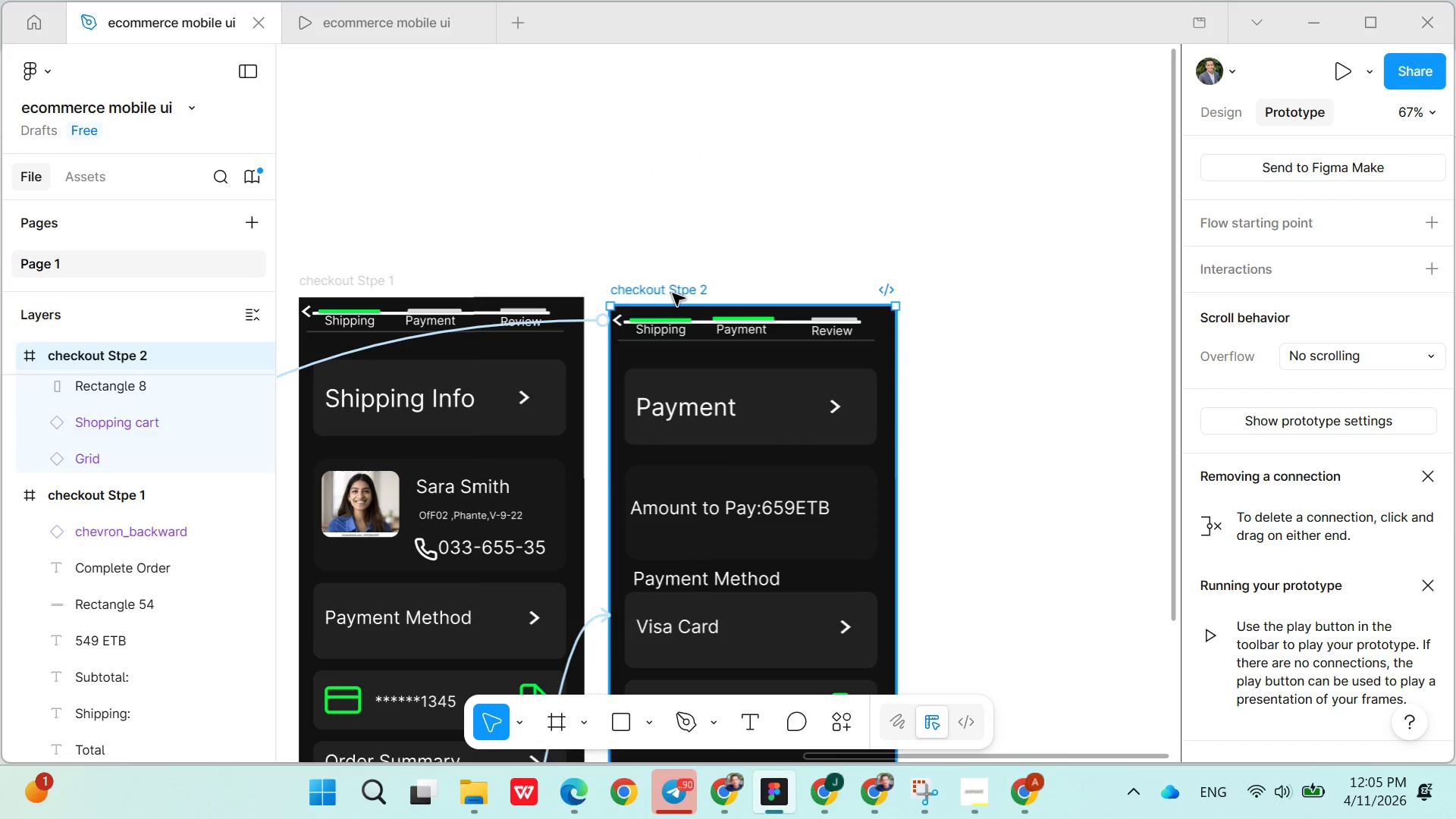 
key(Control+C)
 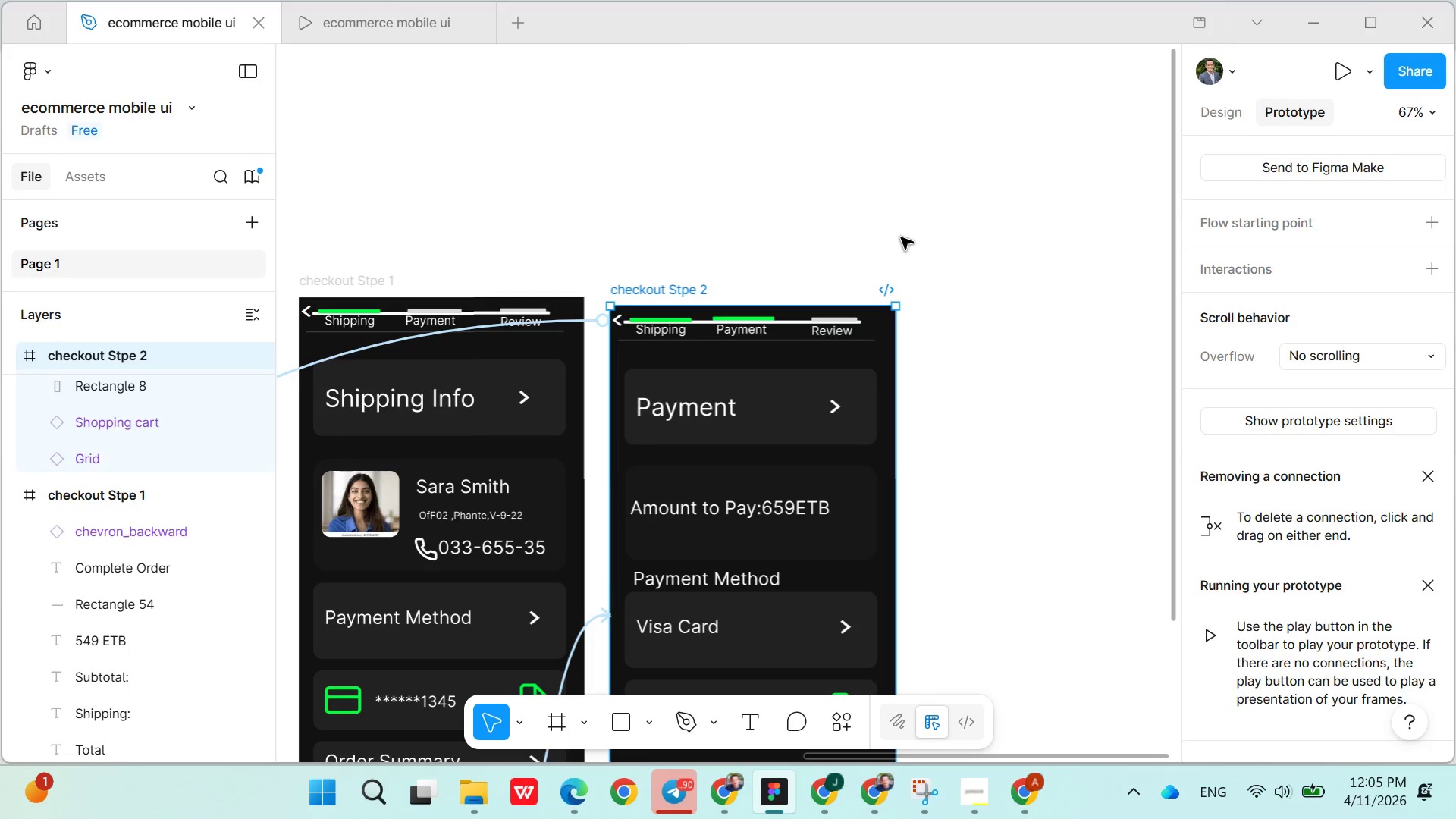 
left_click([901, 237])
 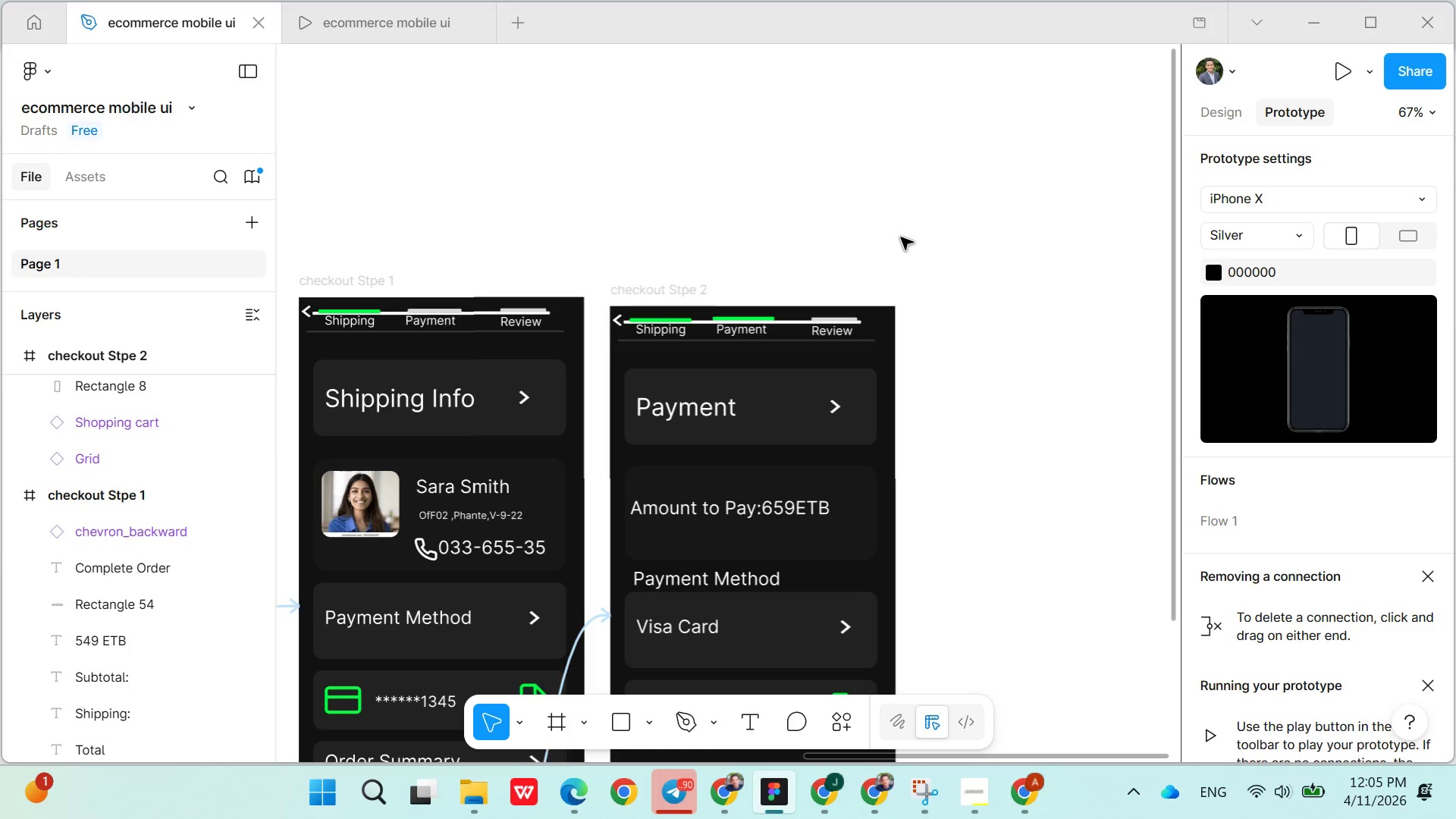 
key(Control+V)
 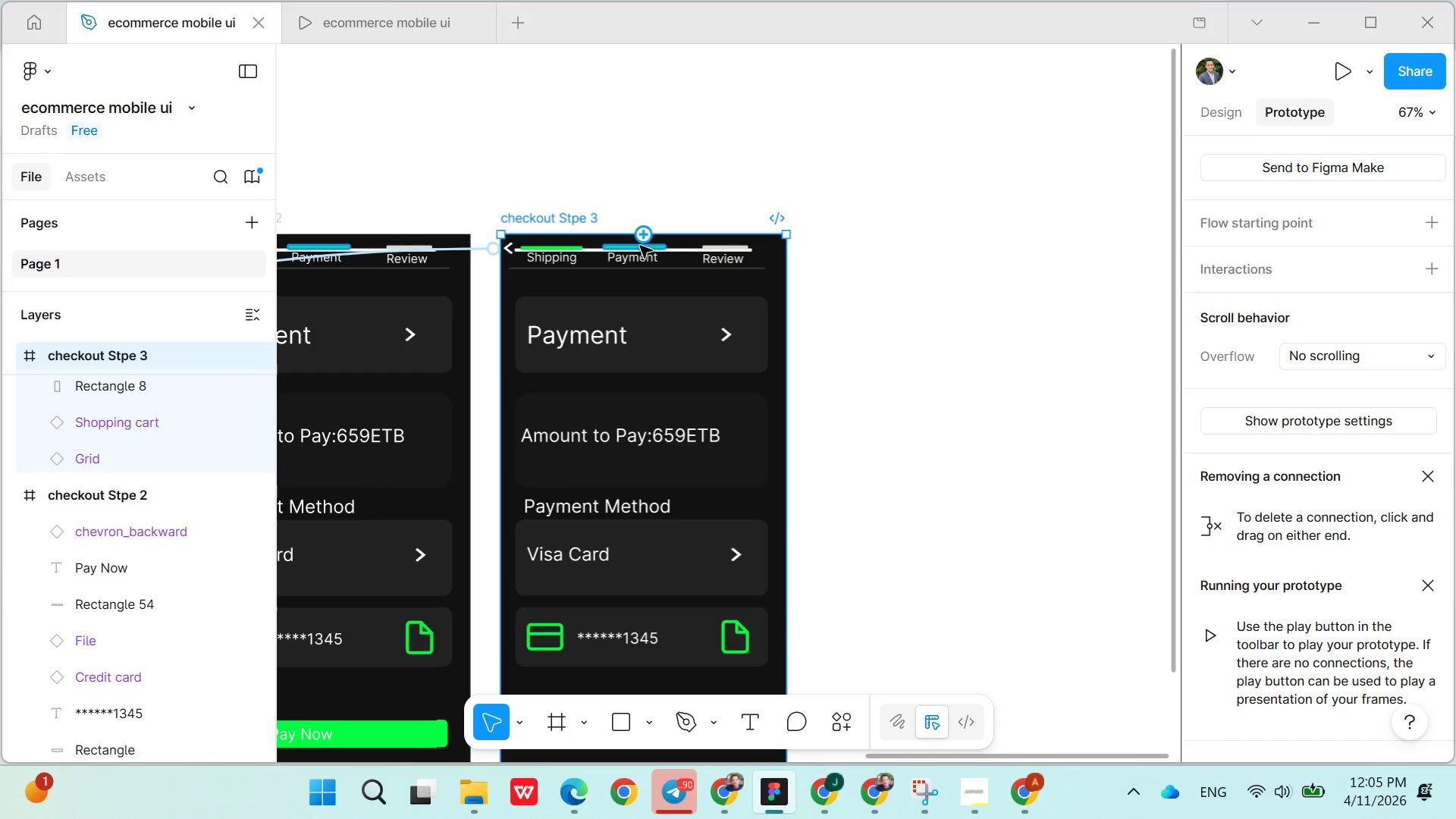 
wait(5.61)
 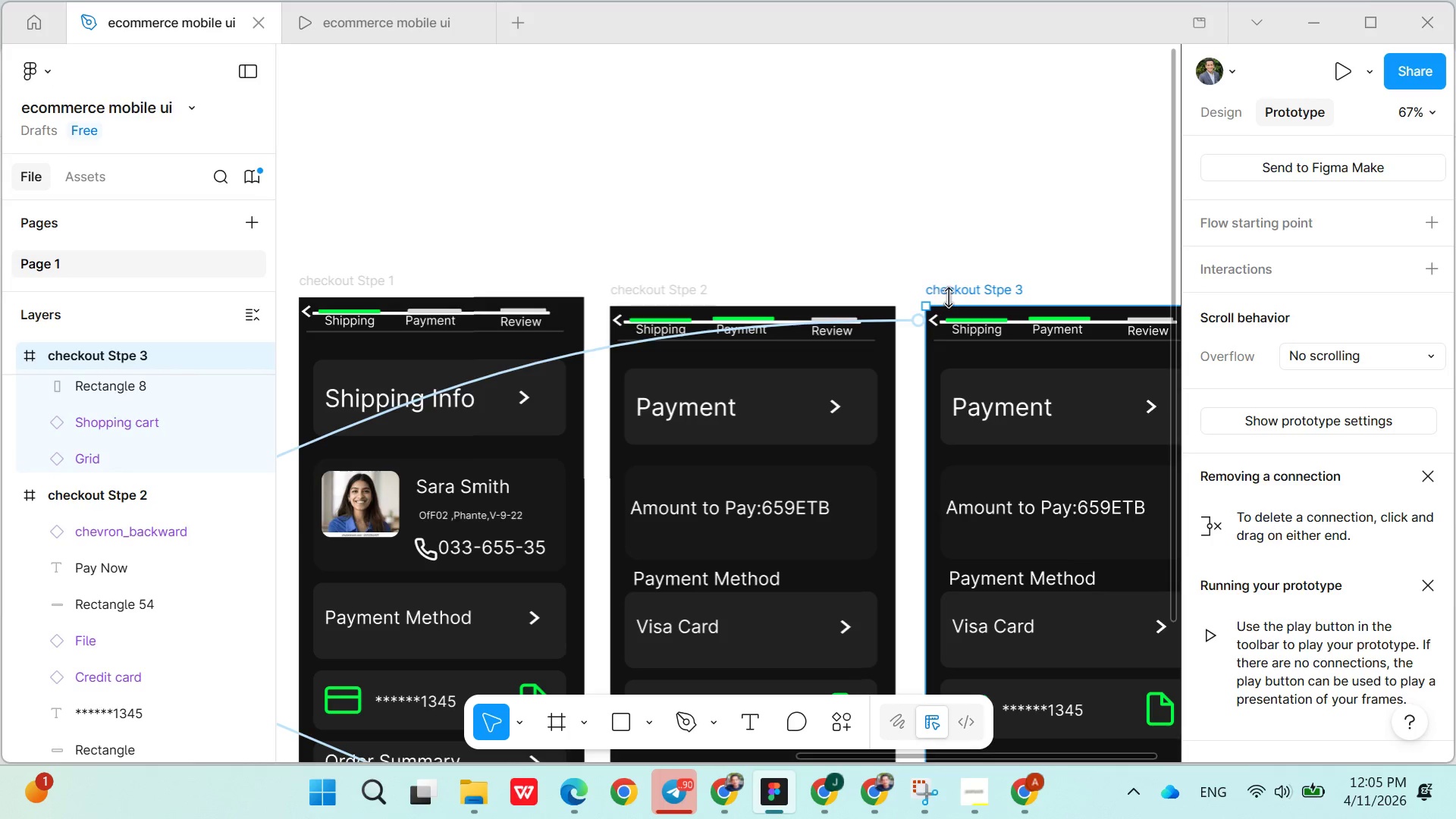 
left_click([723, 249])
 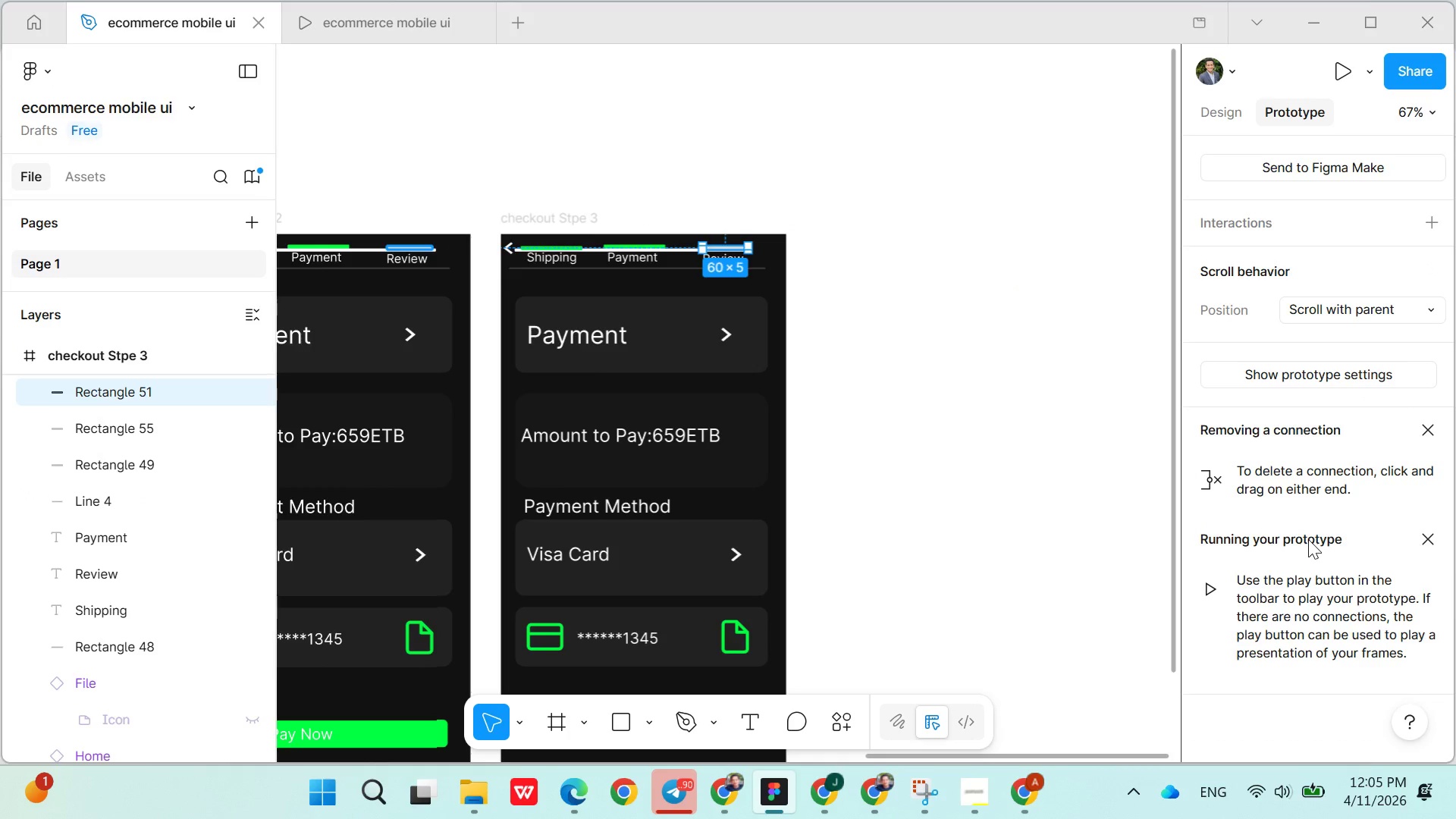 
left_click([1231, 130])
 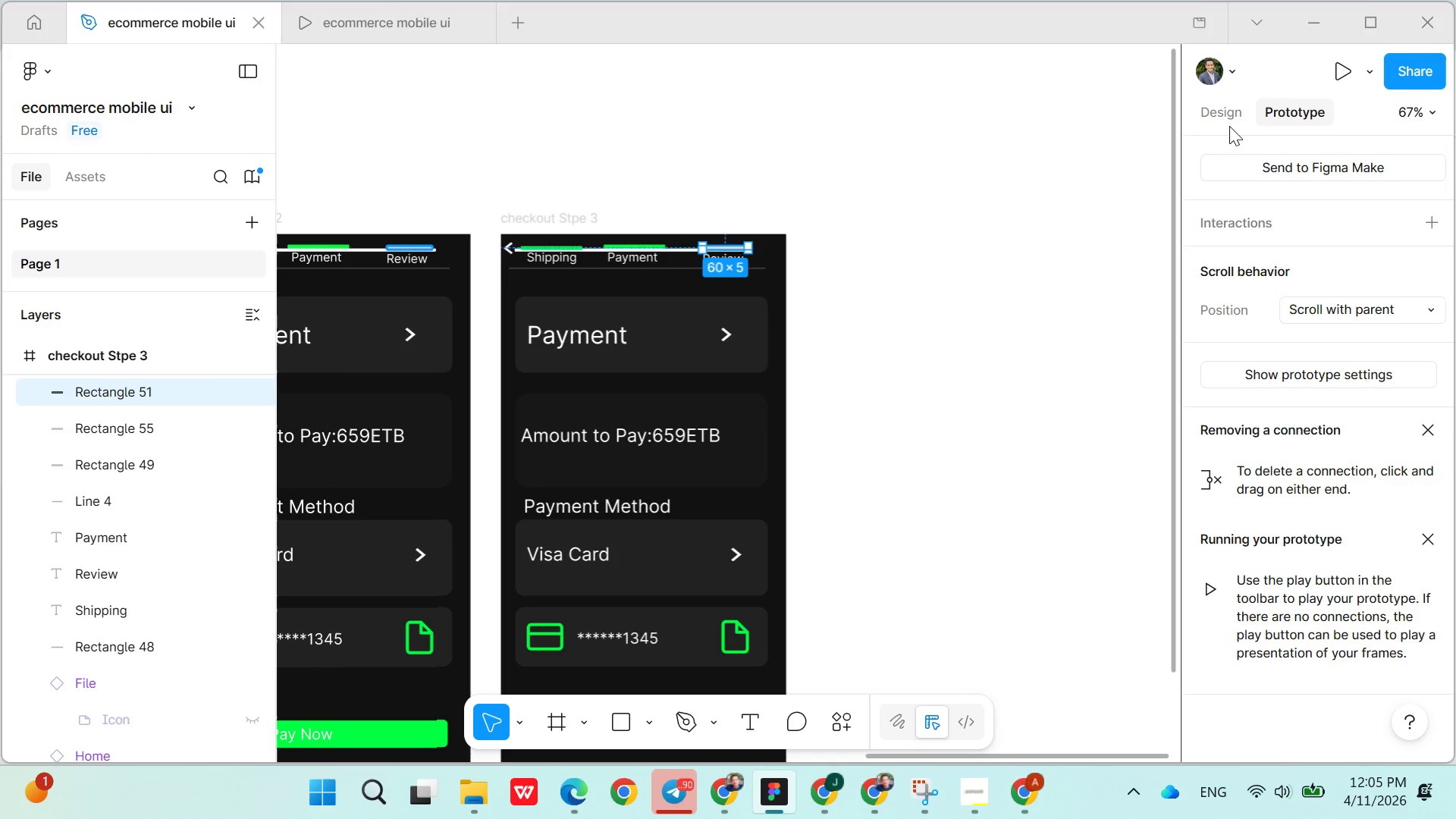 
left_click([1229, 126])
 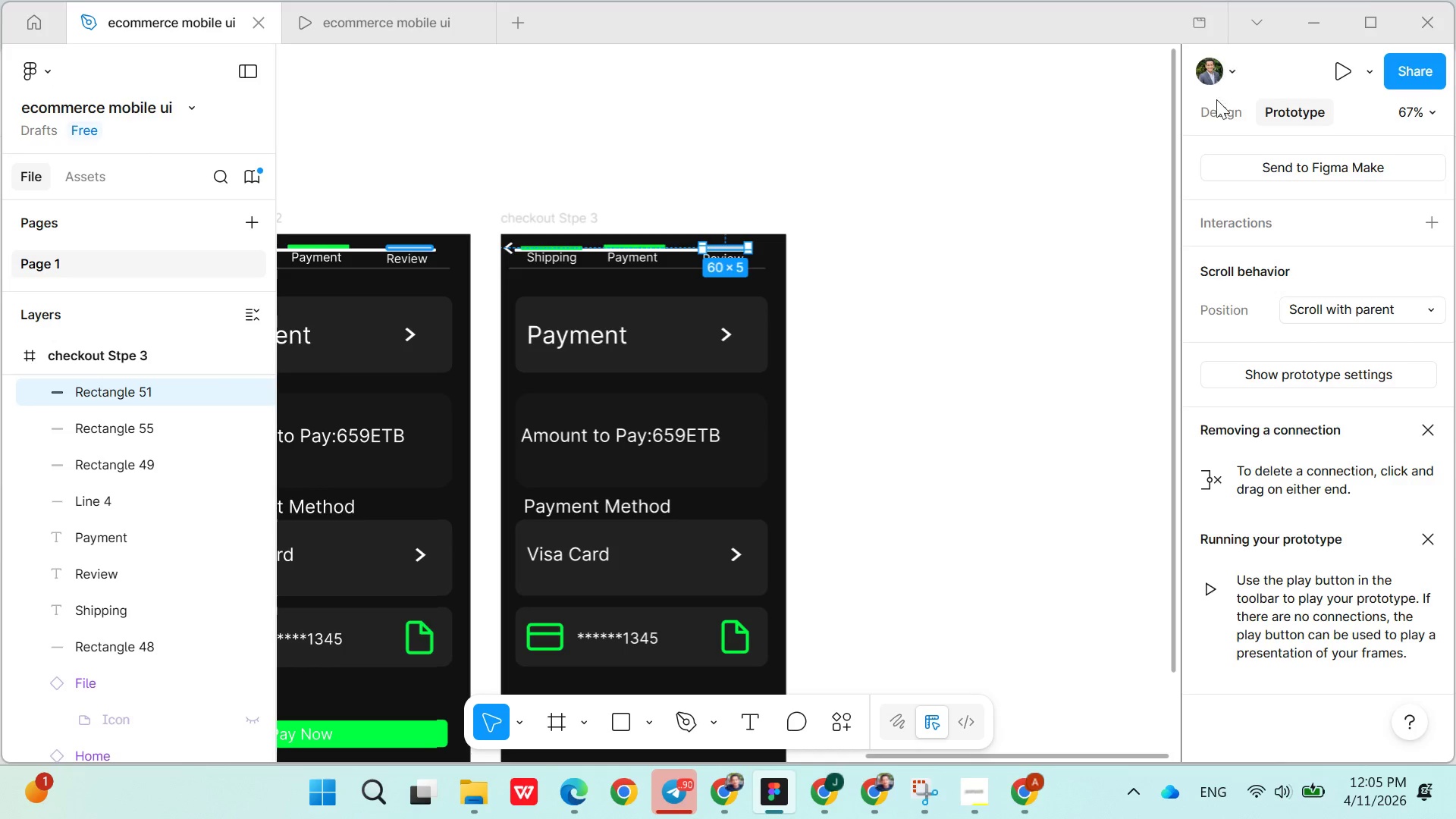 
left_click([1213, 113])
 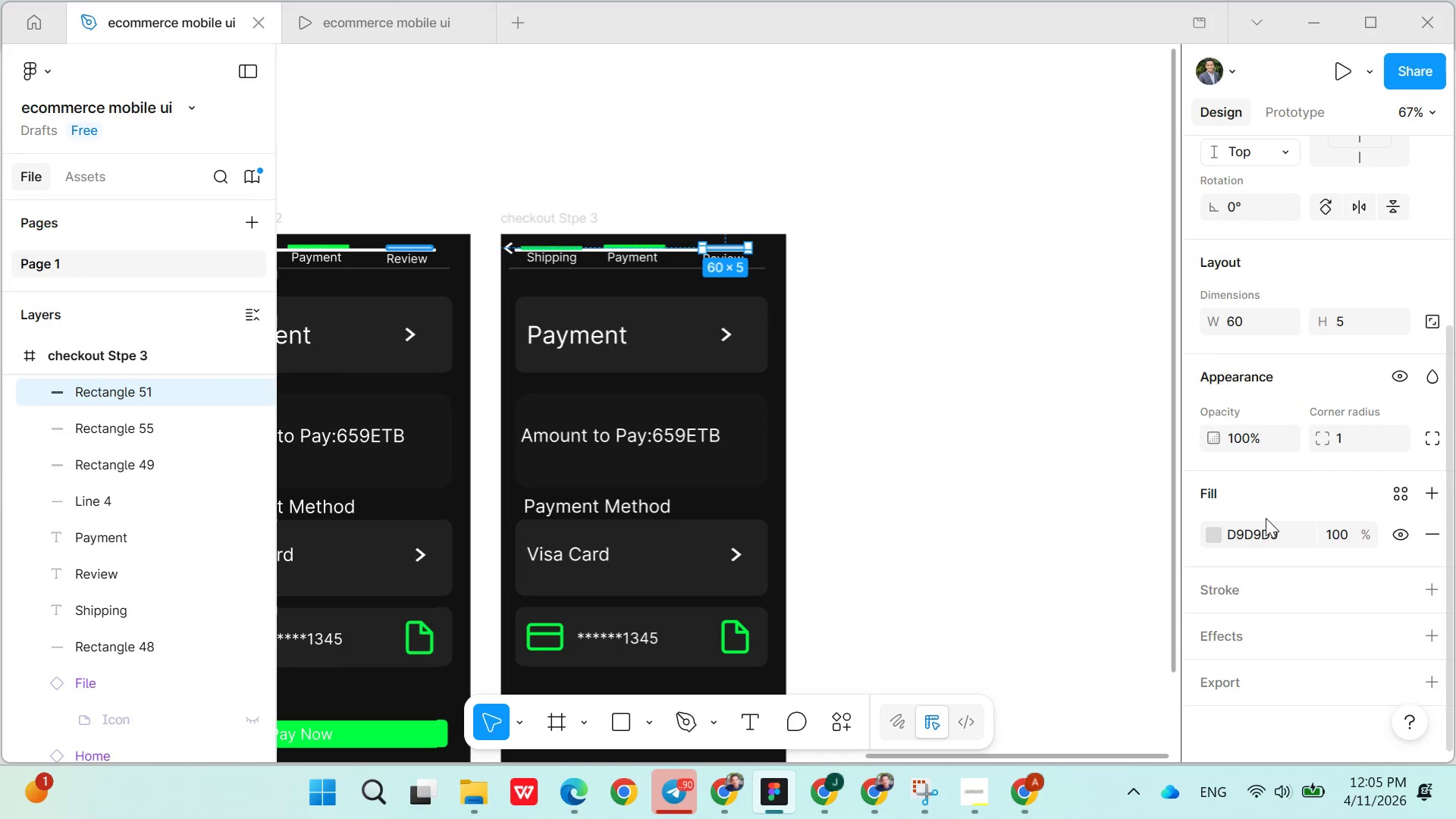 
double_click([1261, 534])
 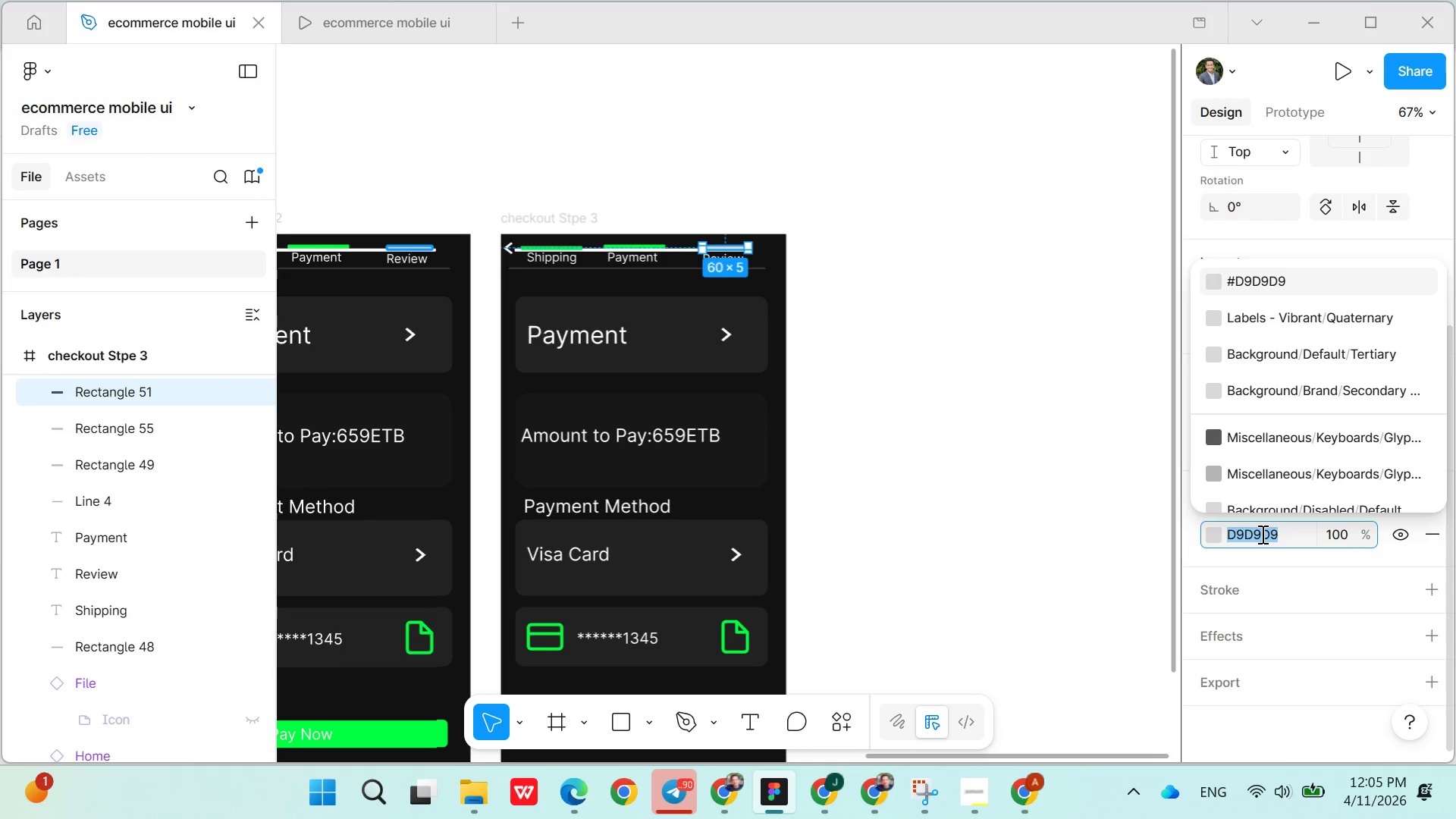 
triple_click([1261, 534])
 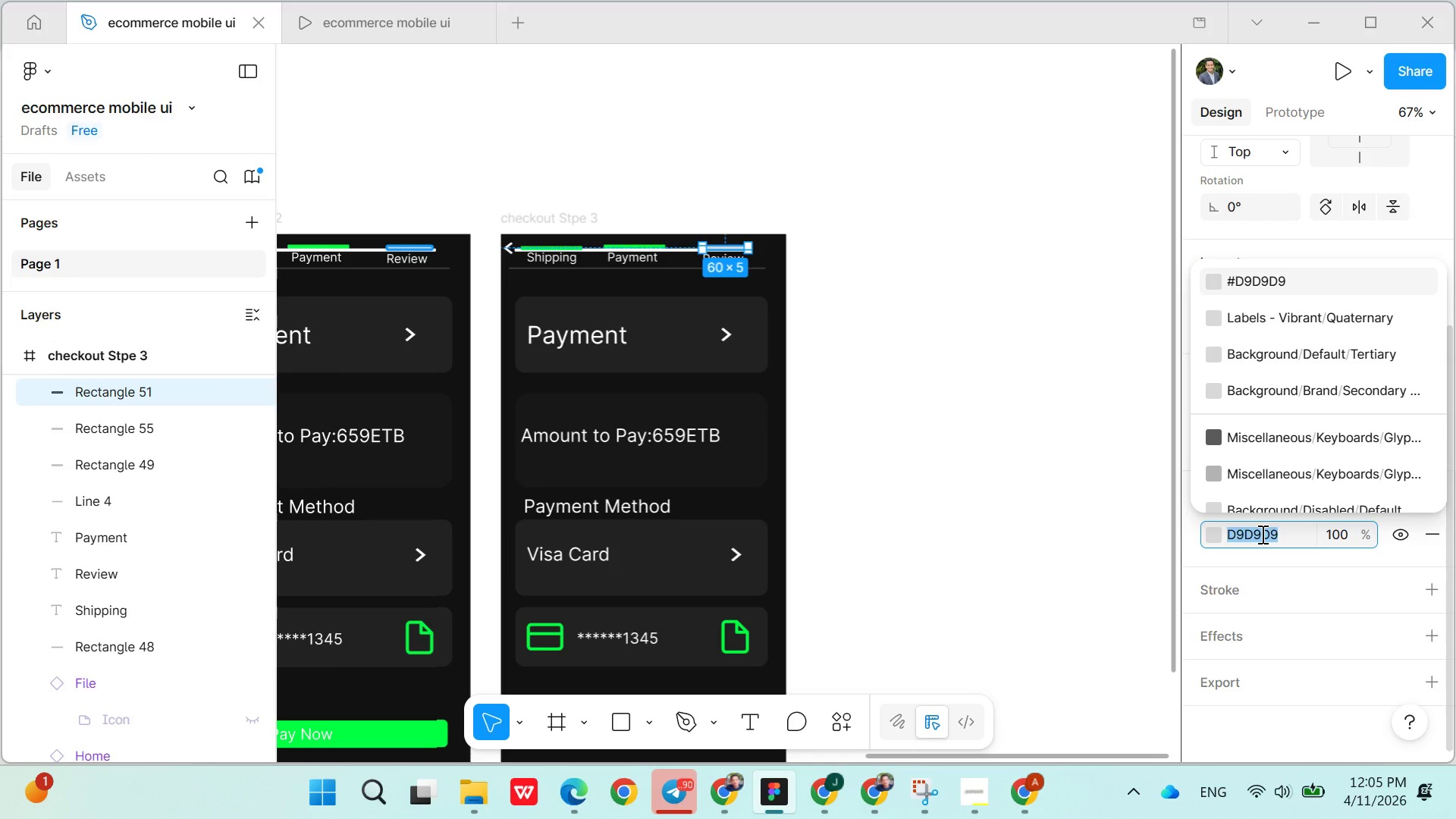 
key(Meta+V)
 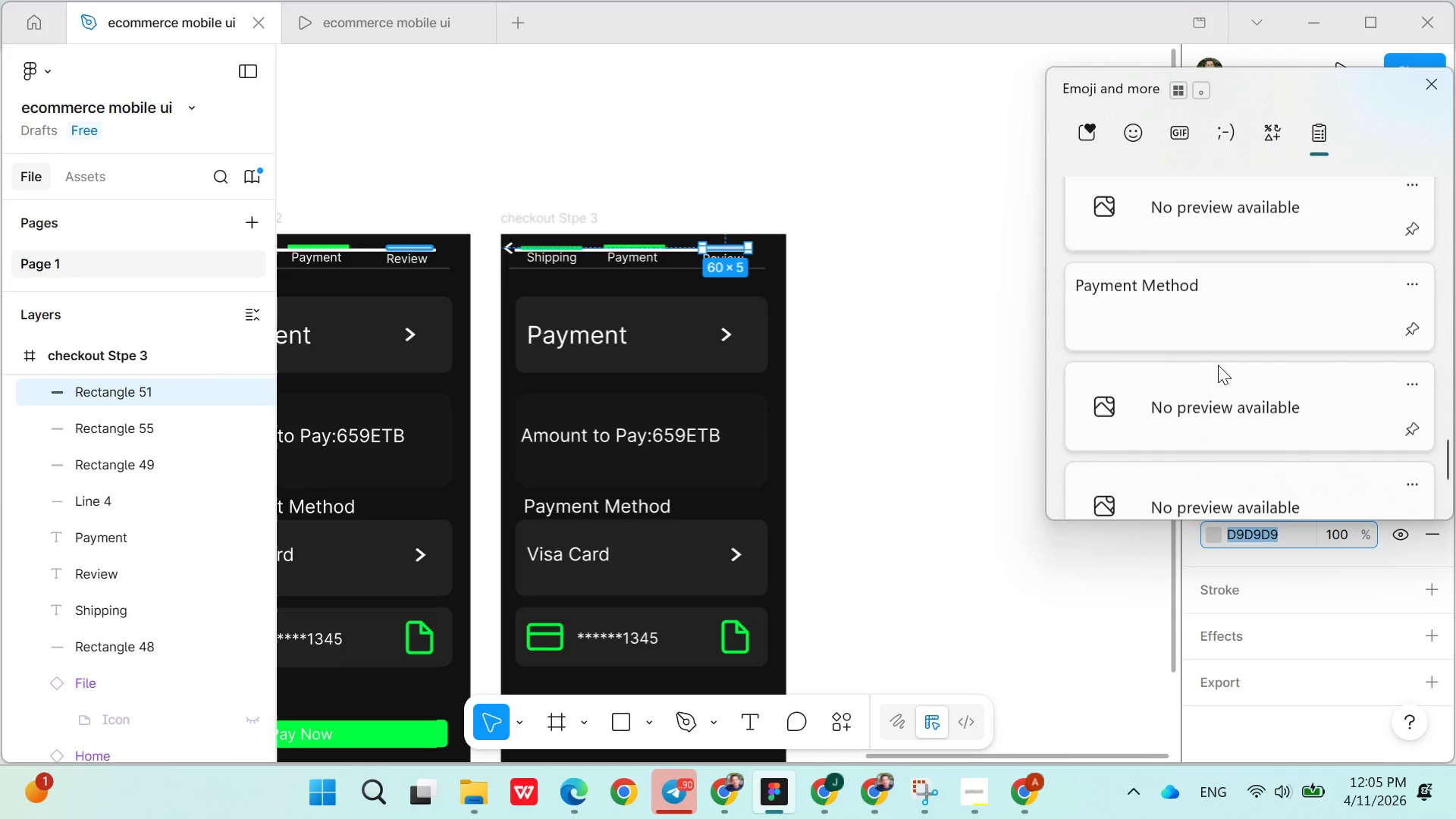 
wait(7.83)
 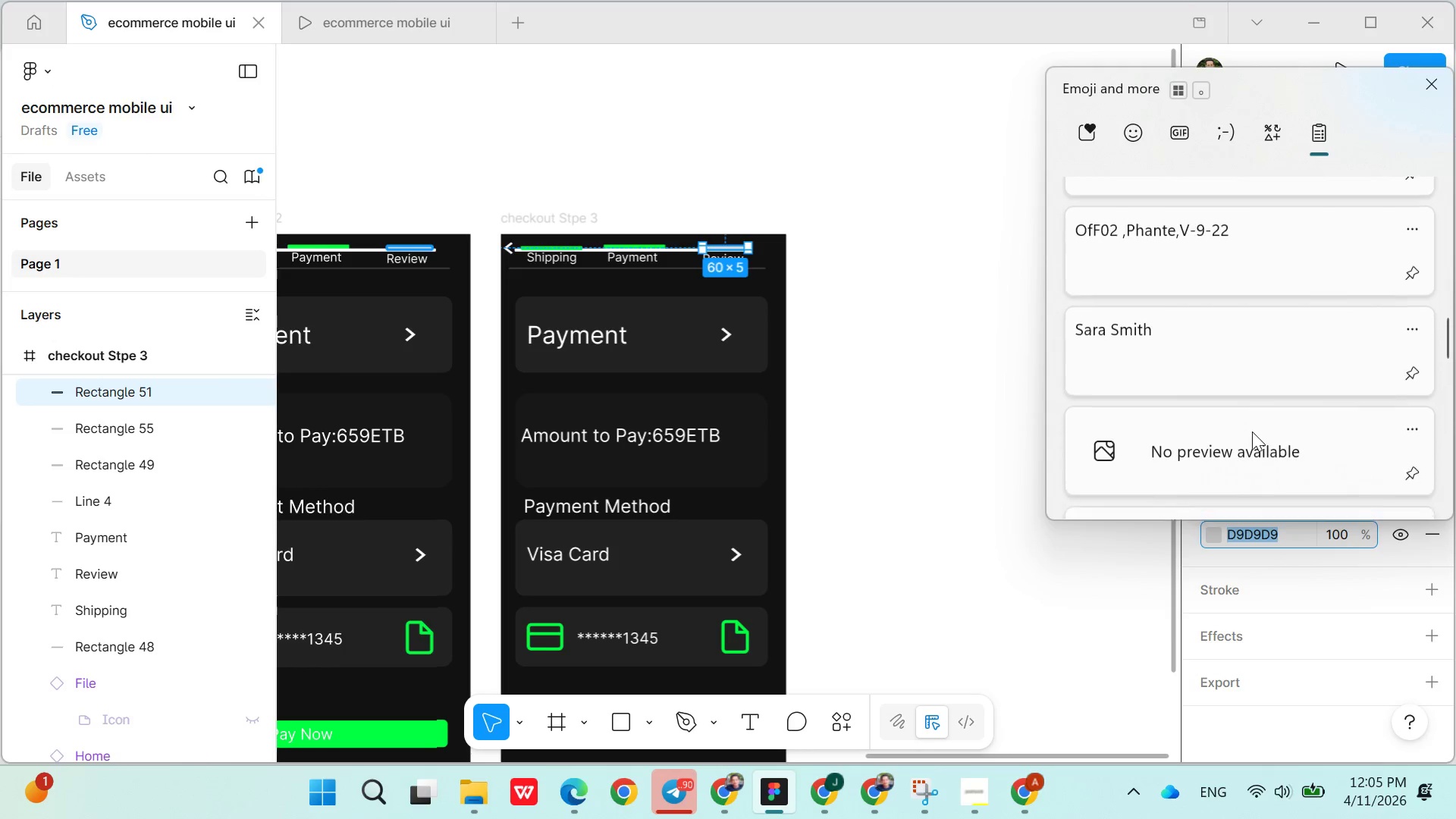 
type(00ff)
 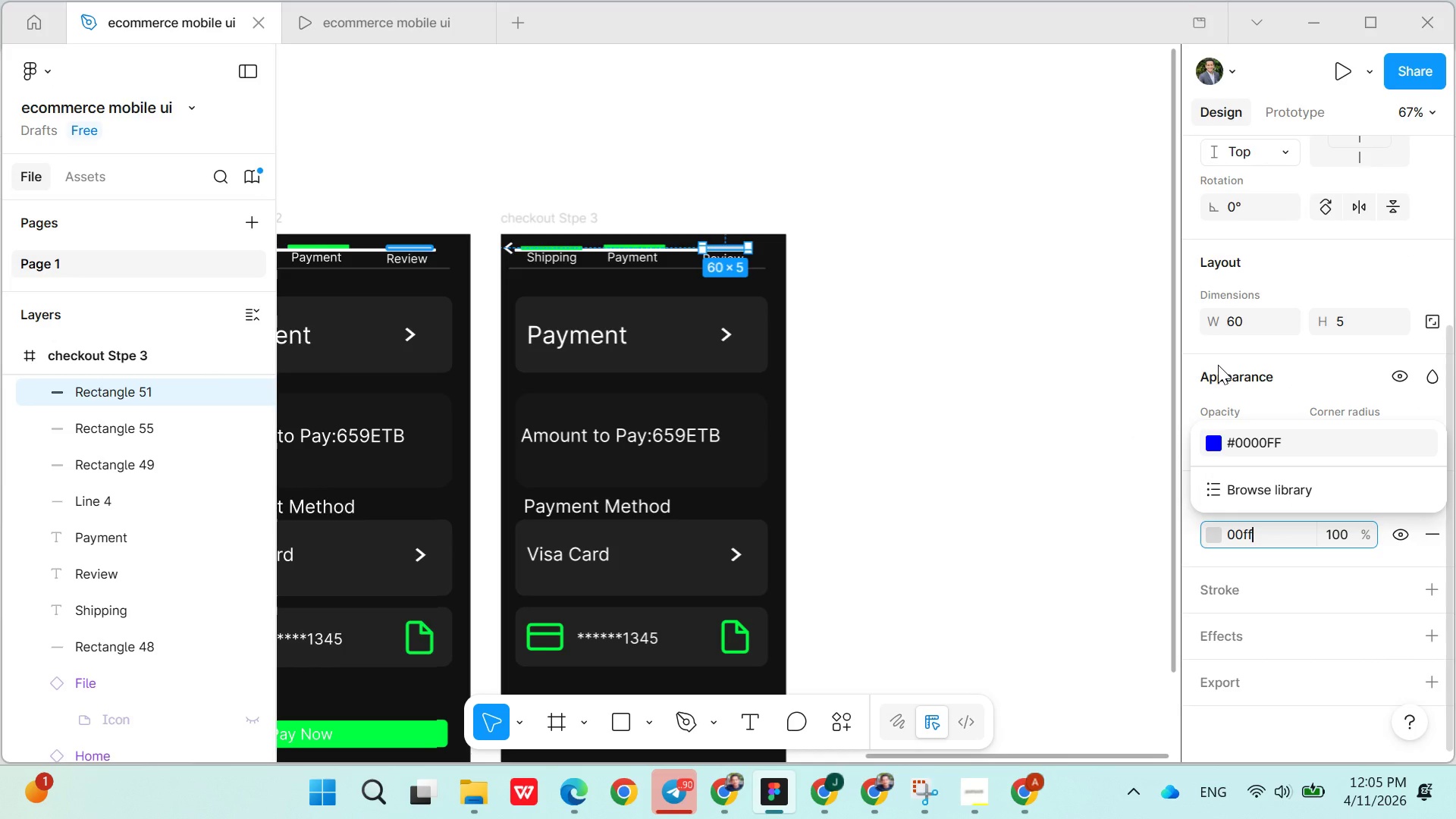 
key(Backspace)
key(Backspace)
type(FF)
 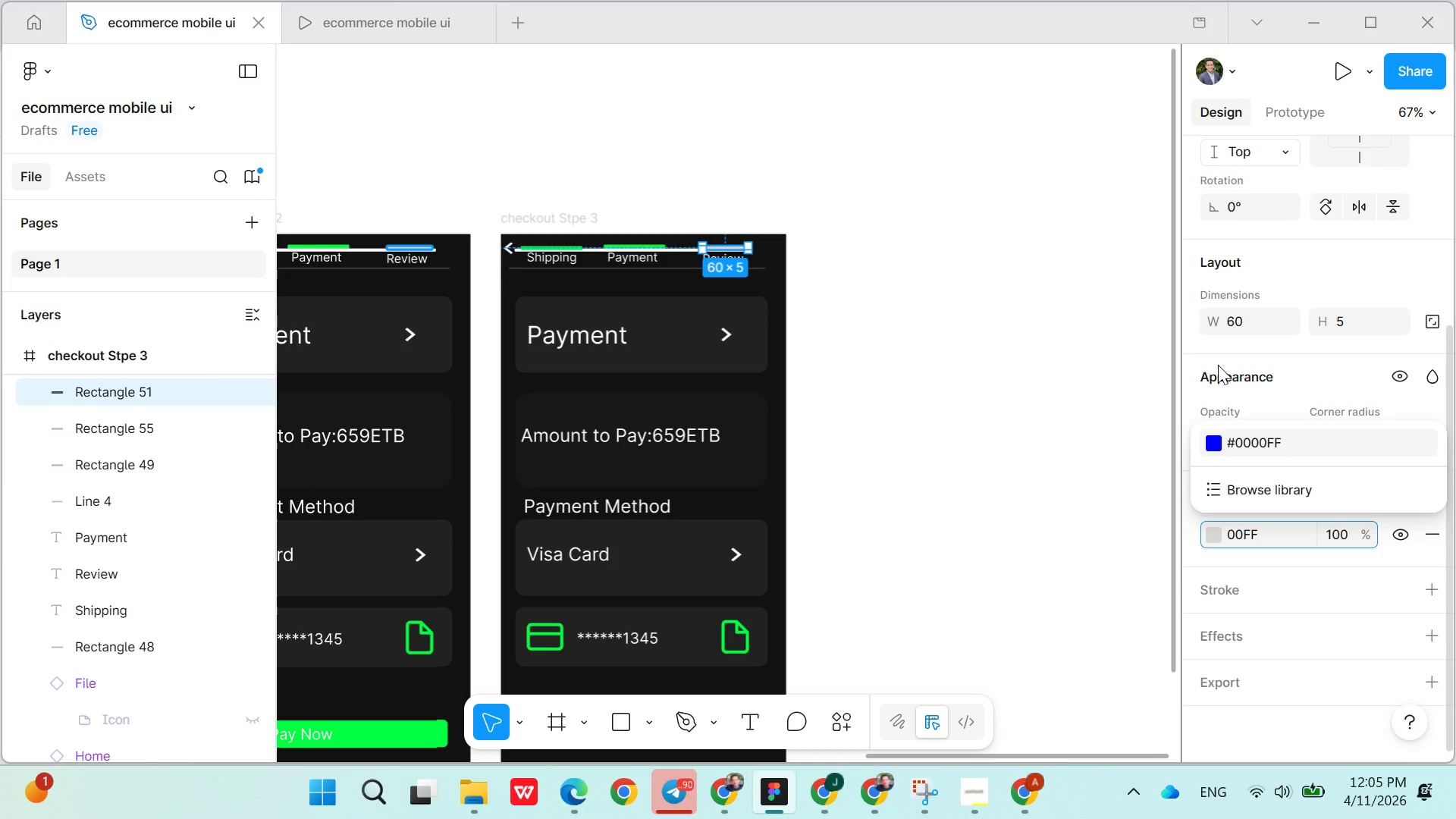 
hold_key(key=ShiftLeft, duration=0.58)
 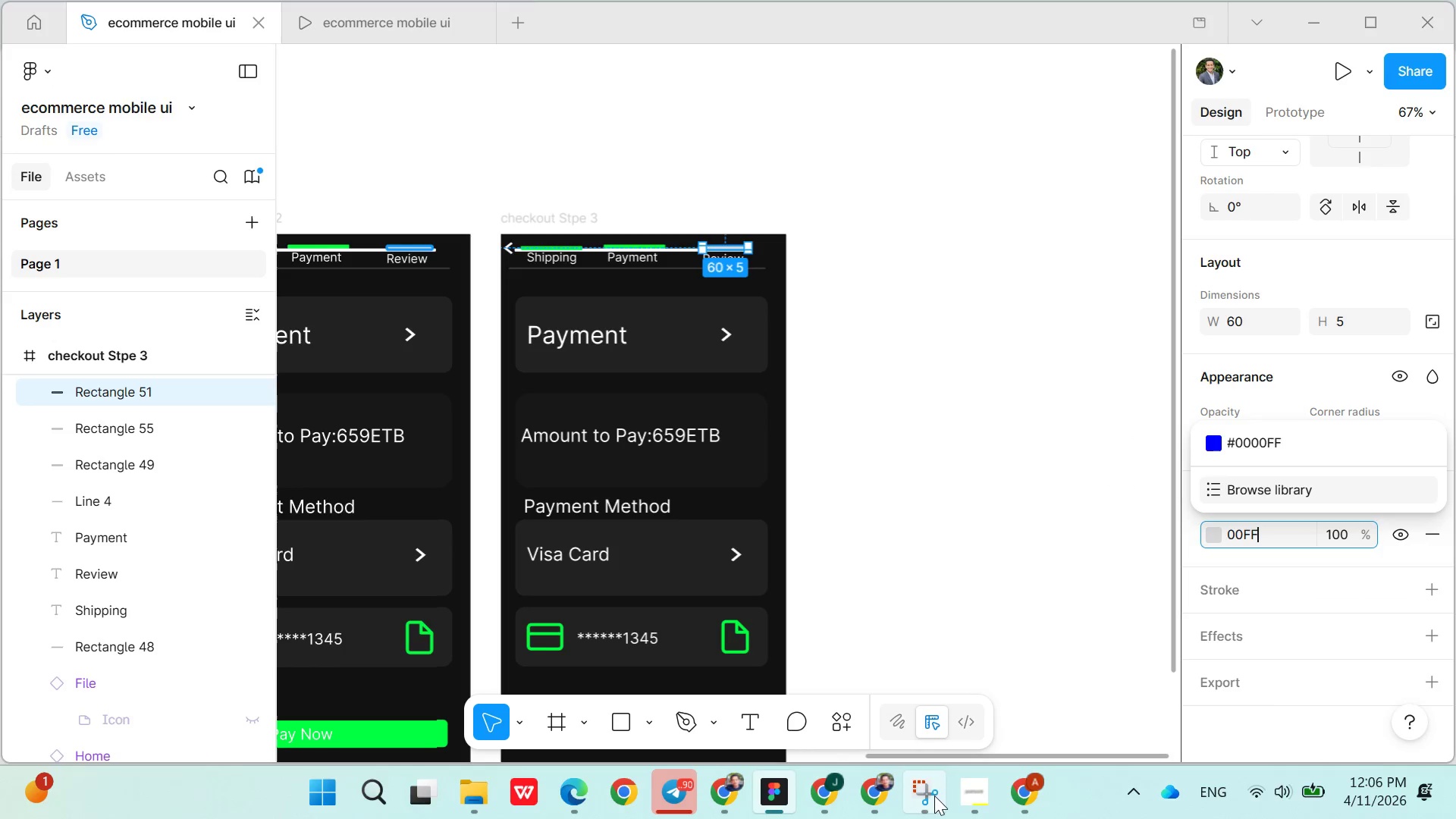 
left_click([961, 795])